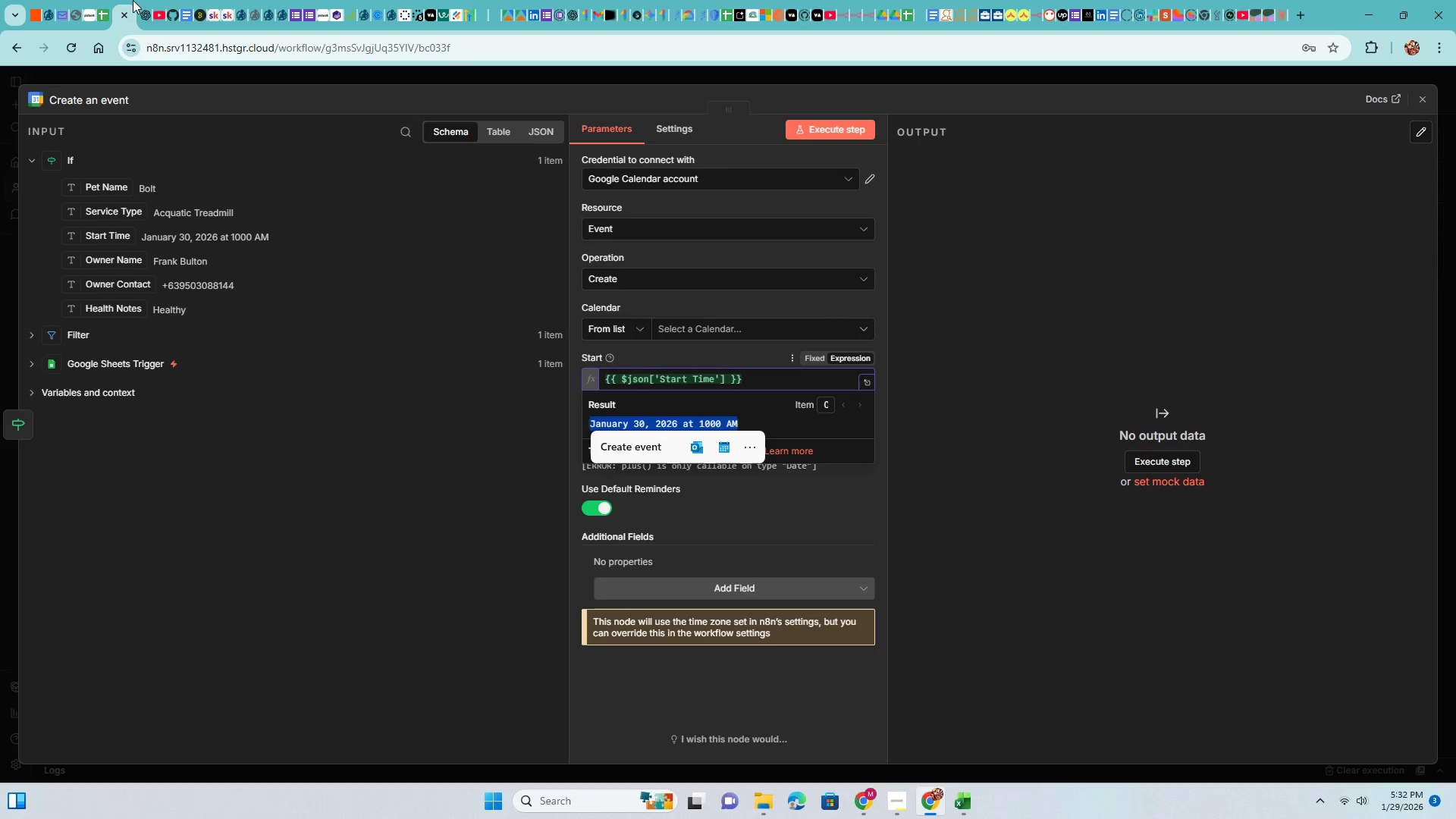 
left_click([137, 0])
 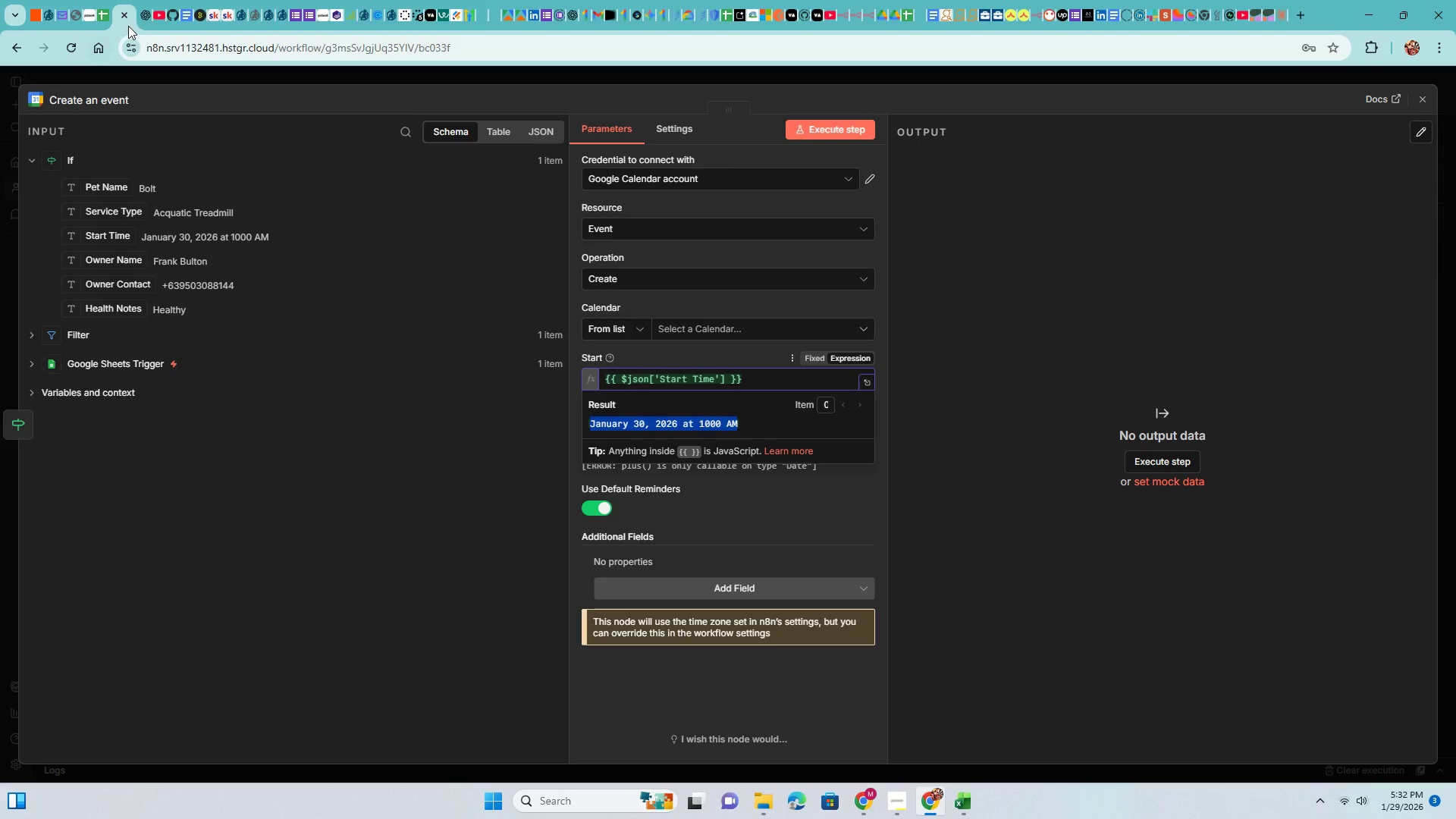 
left_click([141, 9])
 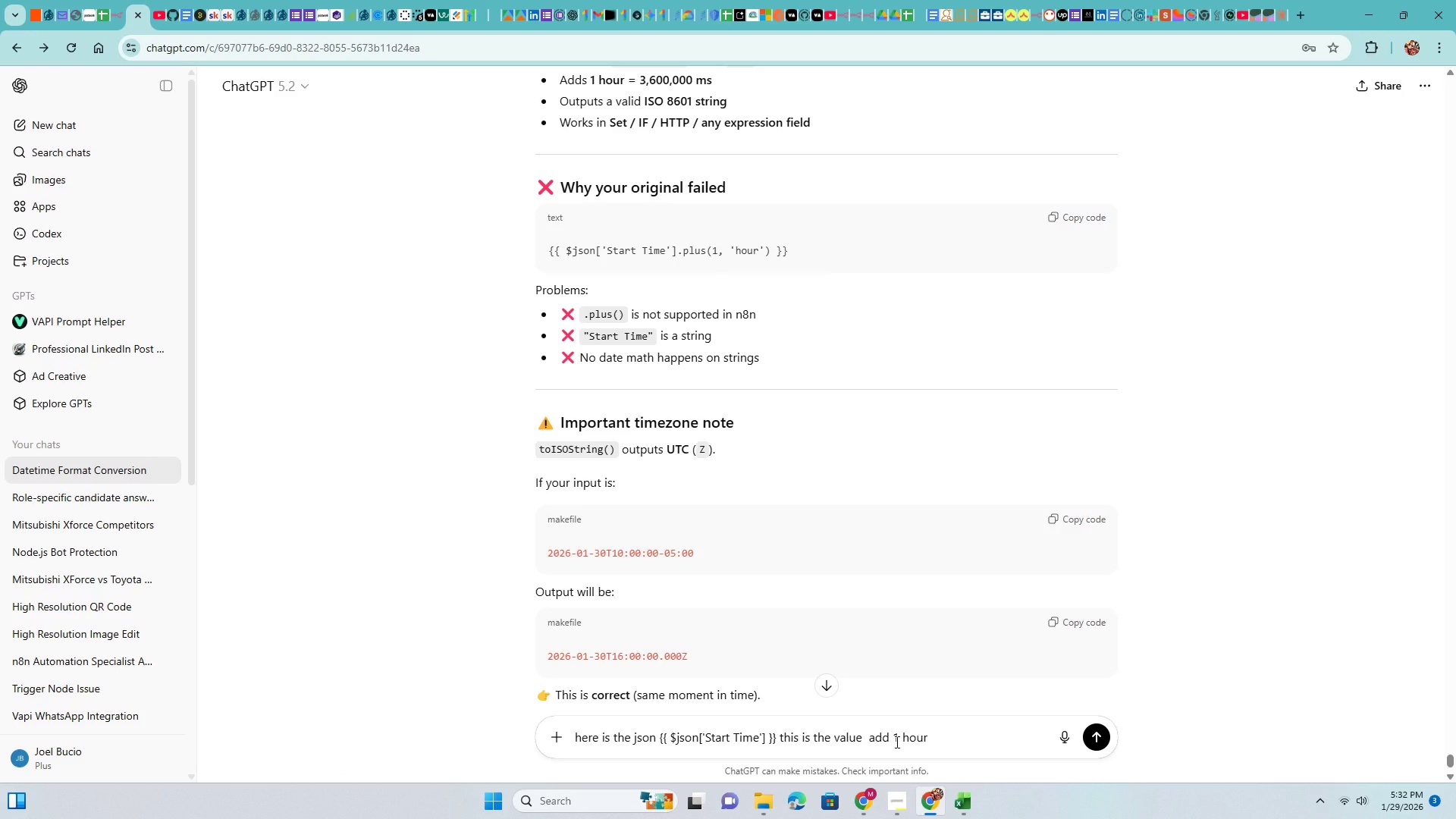 
key(Control+V)
 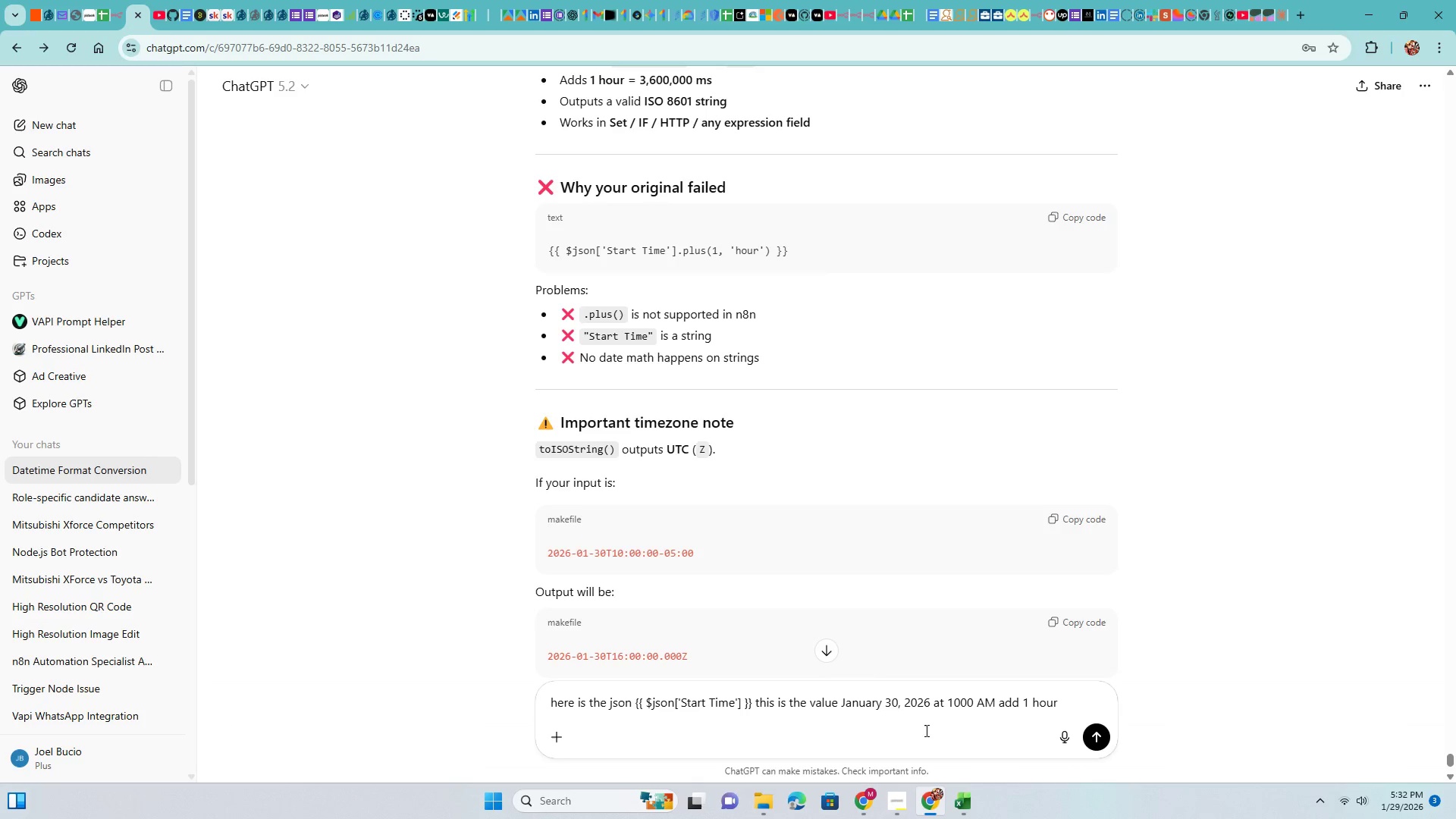 
left_click([1090, 739])
 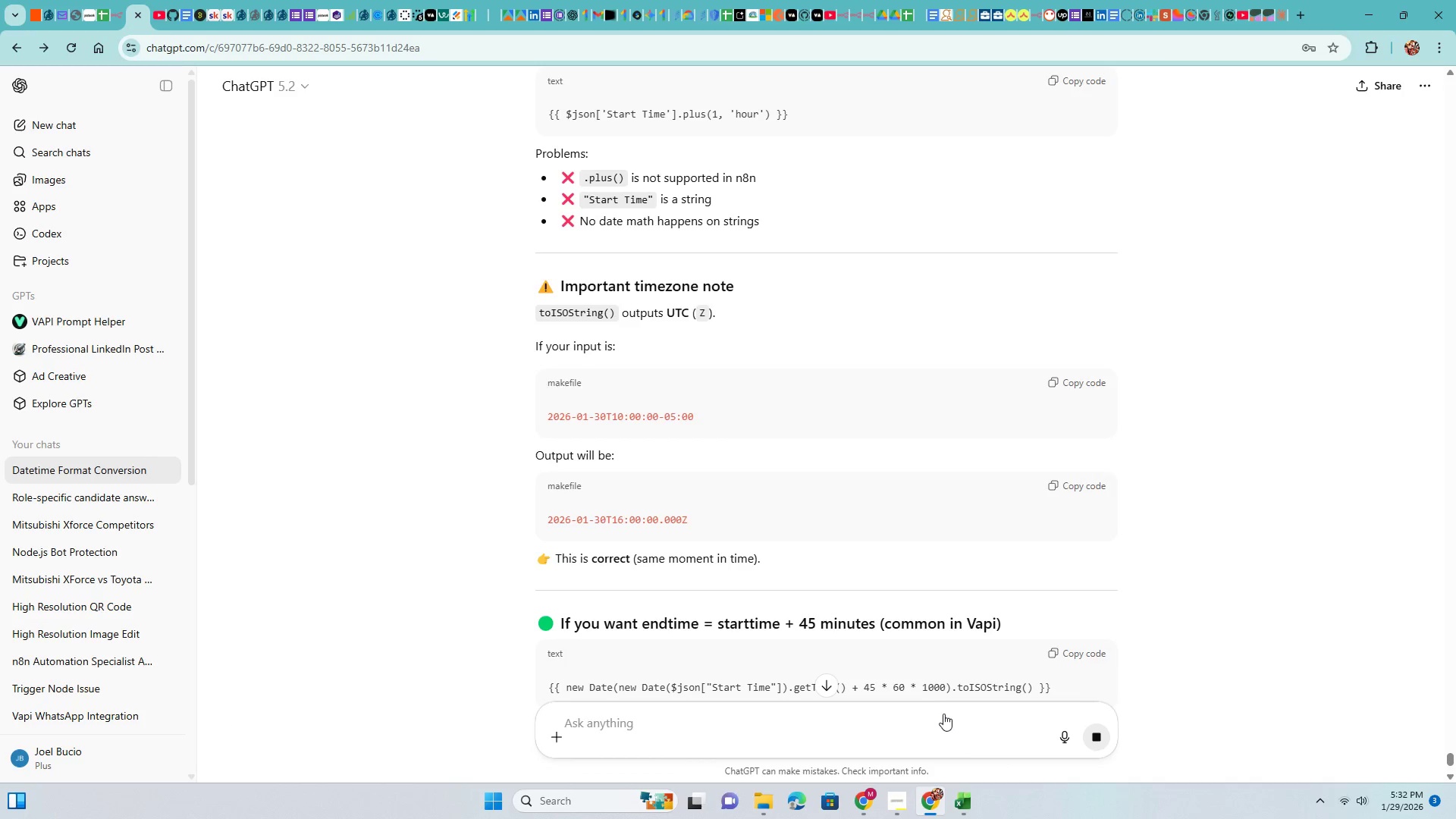 
wait(5.36)
 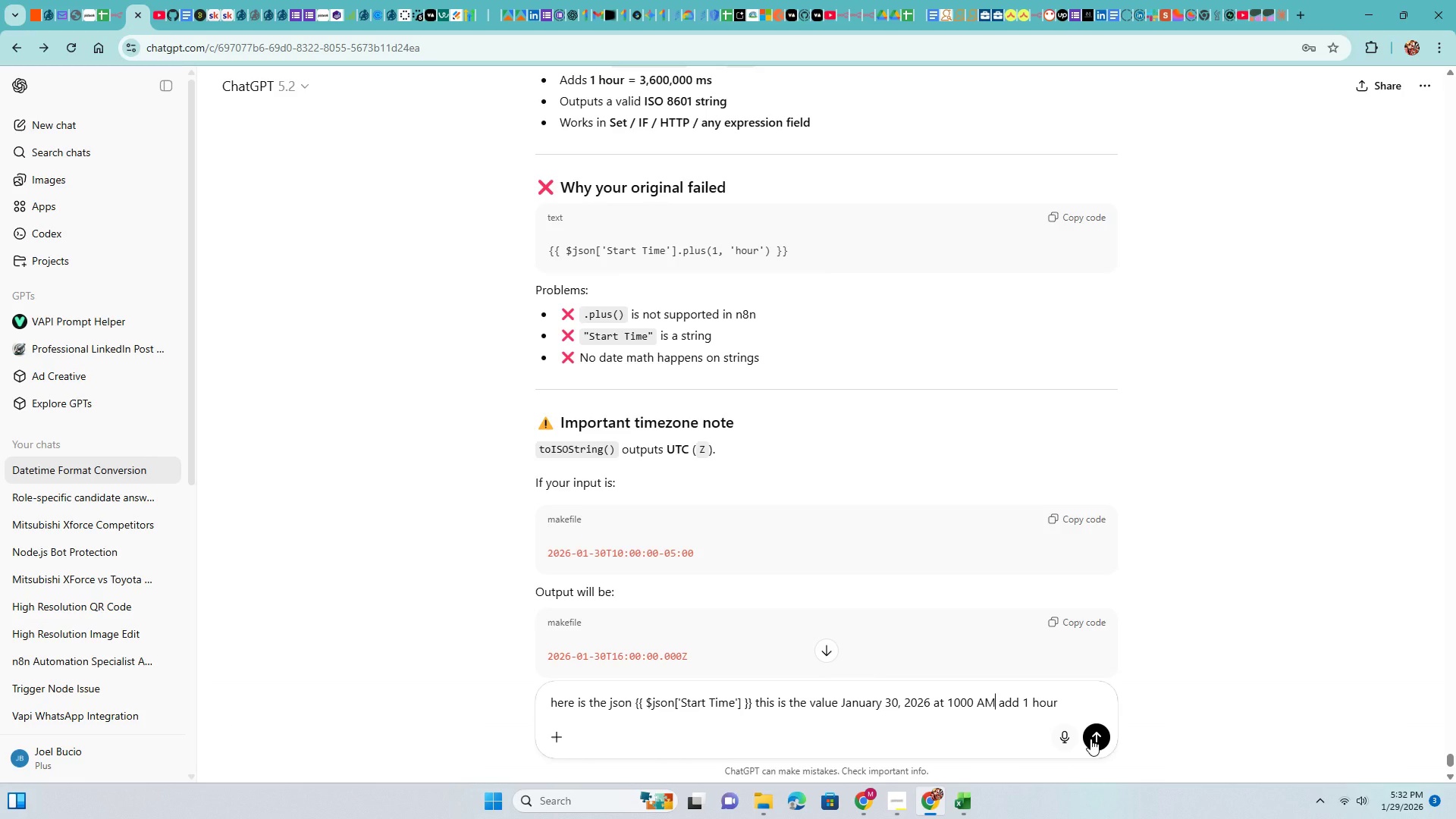 
scroll: coordinate [794, 379], scroll_direction: up, amount: 3.0
 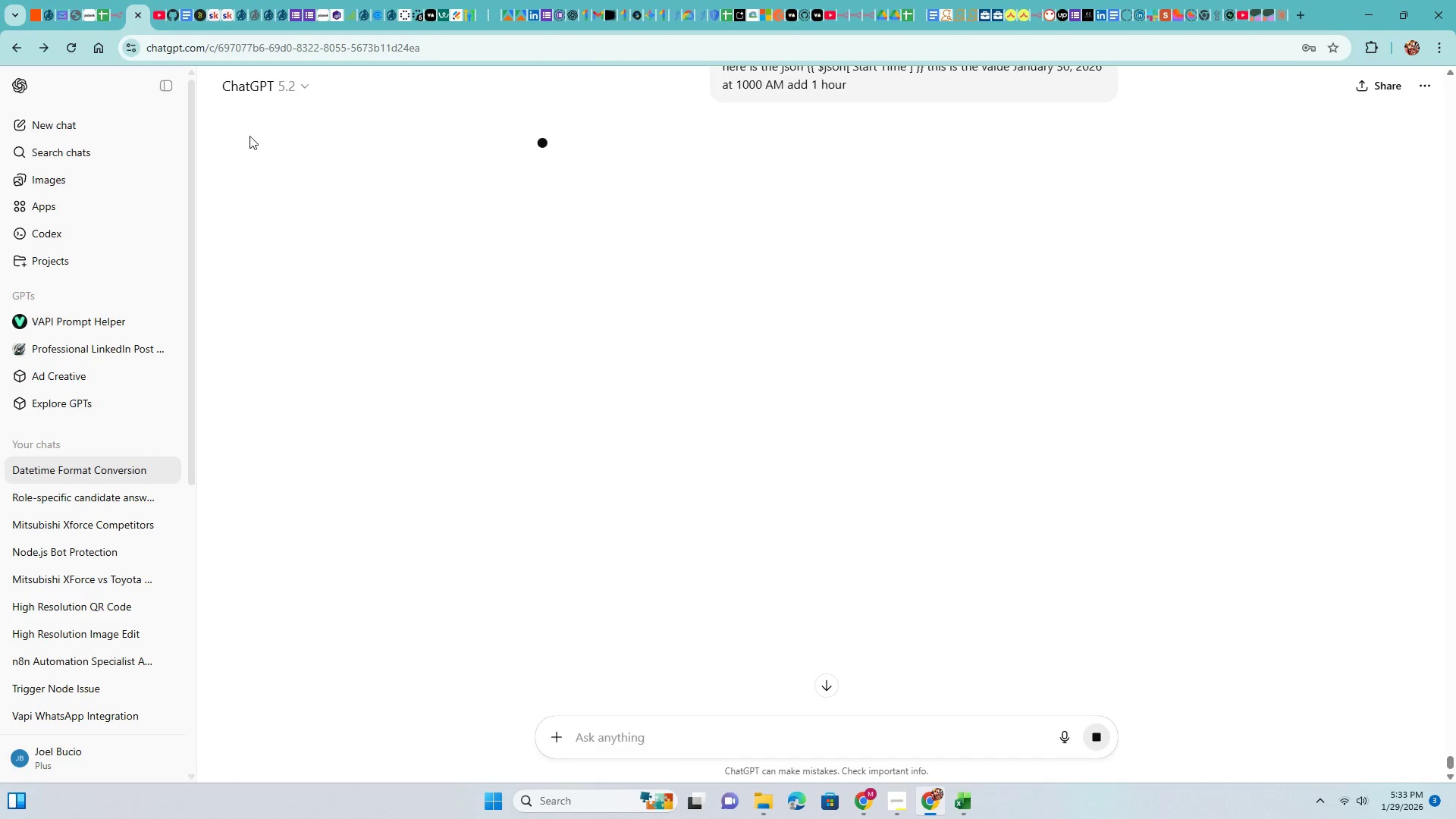 
left_click([114, 0])
 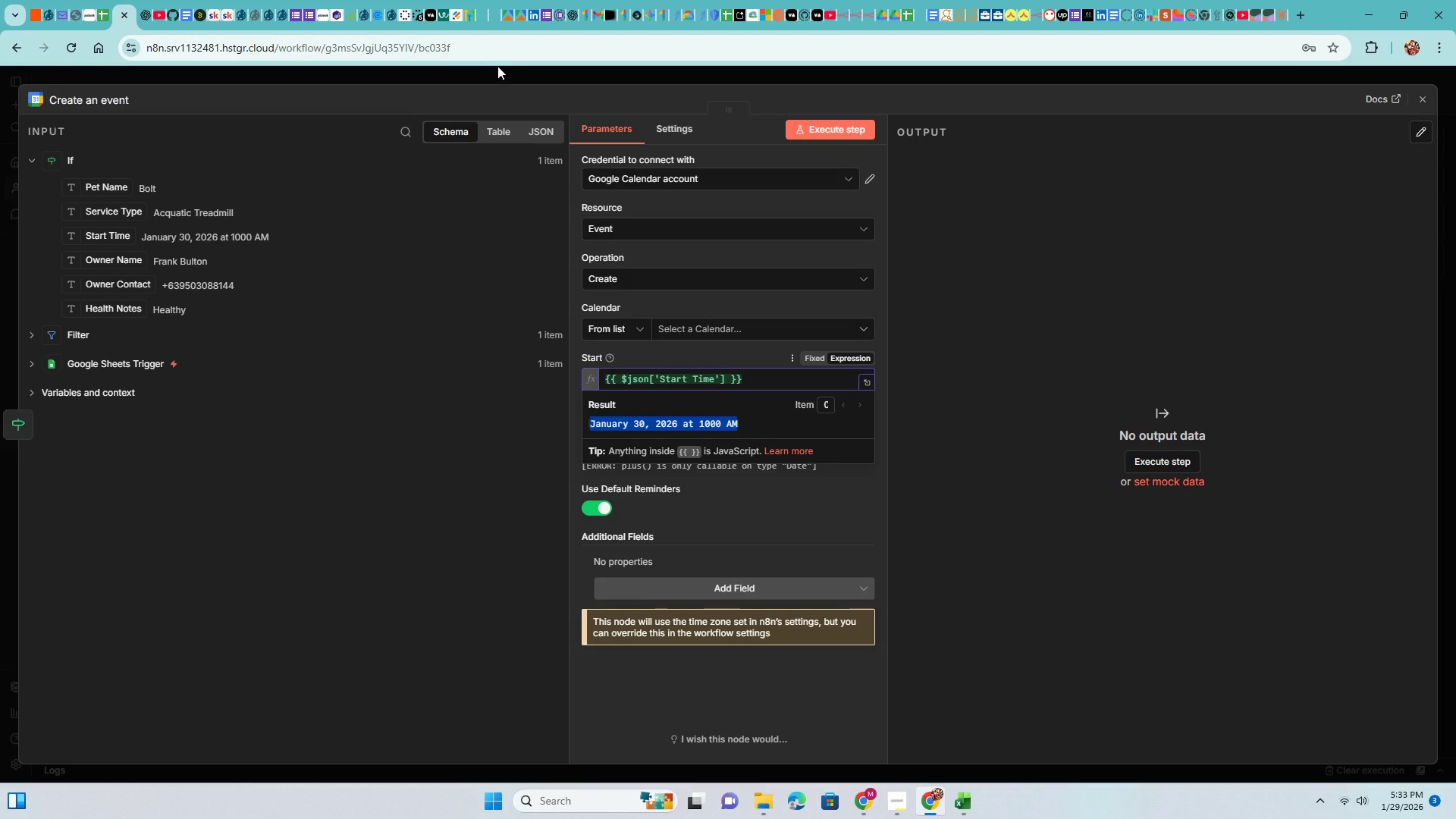 
left_click([496, 68])
 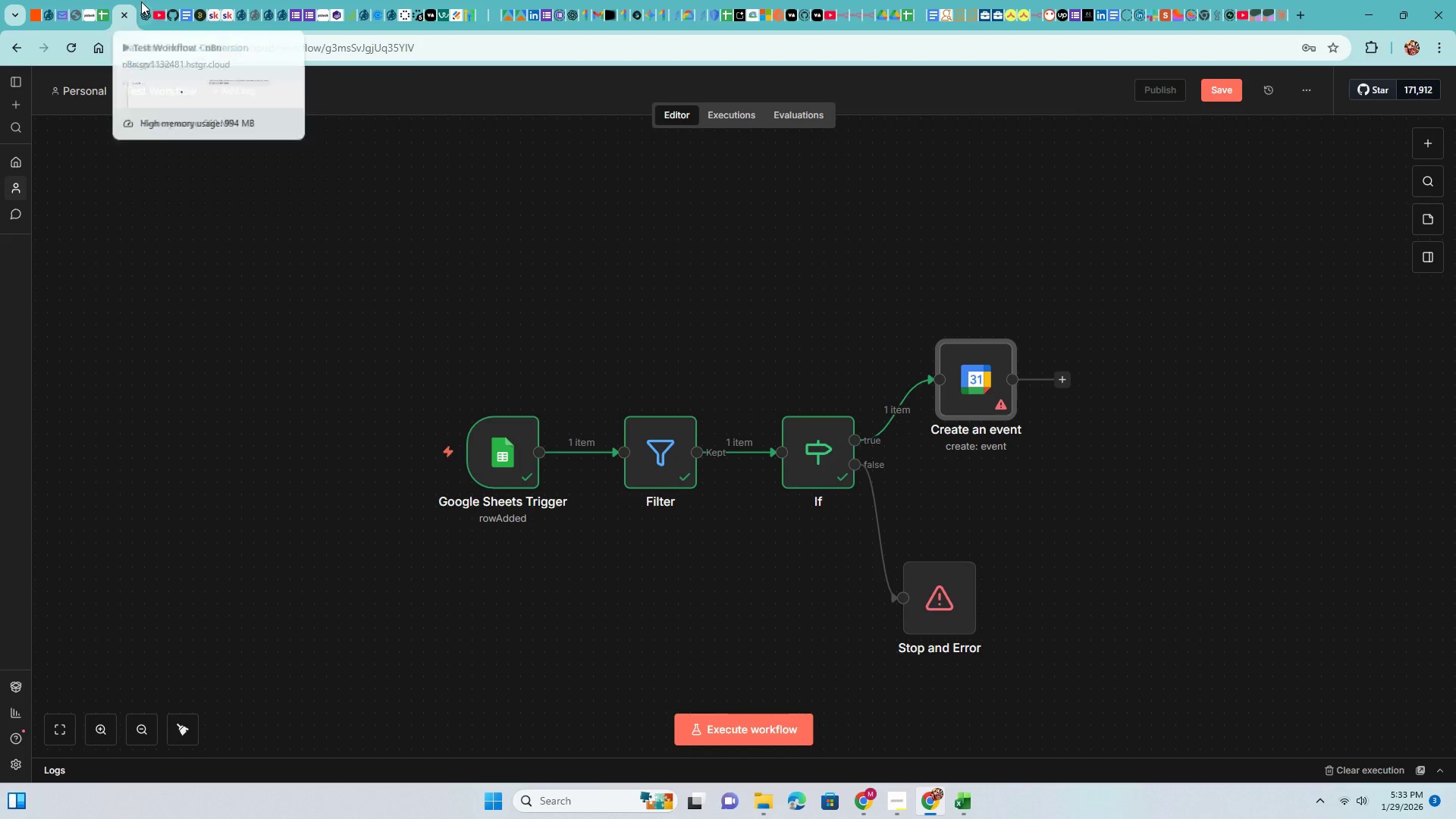 
left_click([141, 2])
 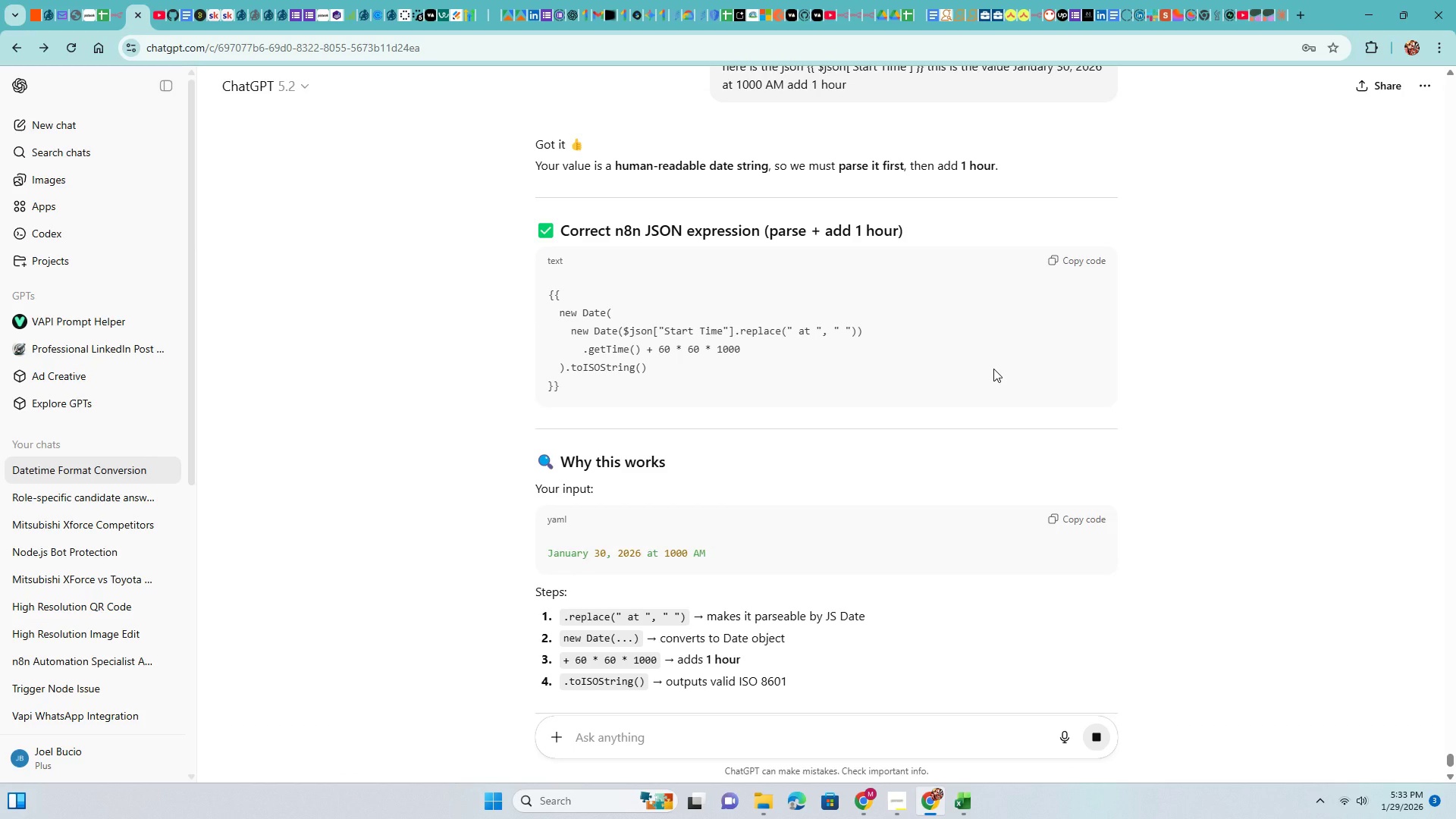 
wait(5.38)
 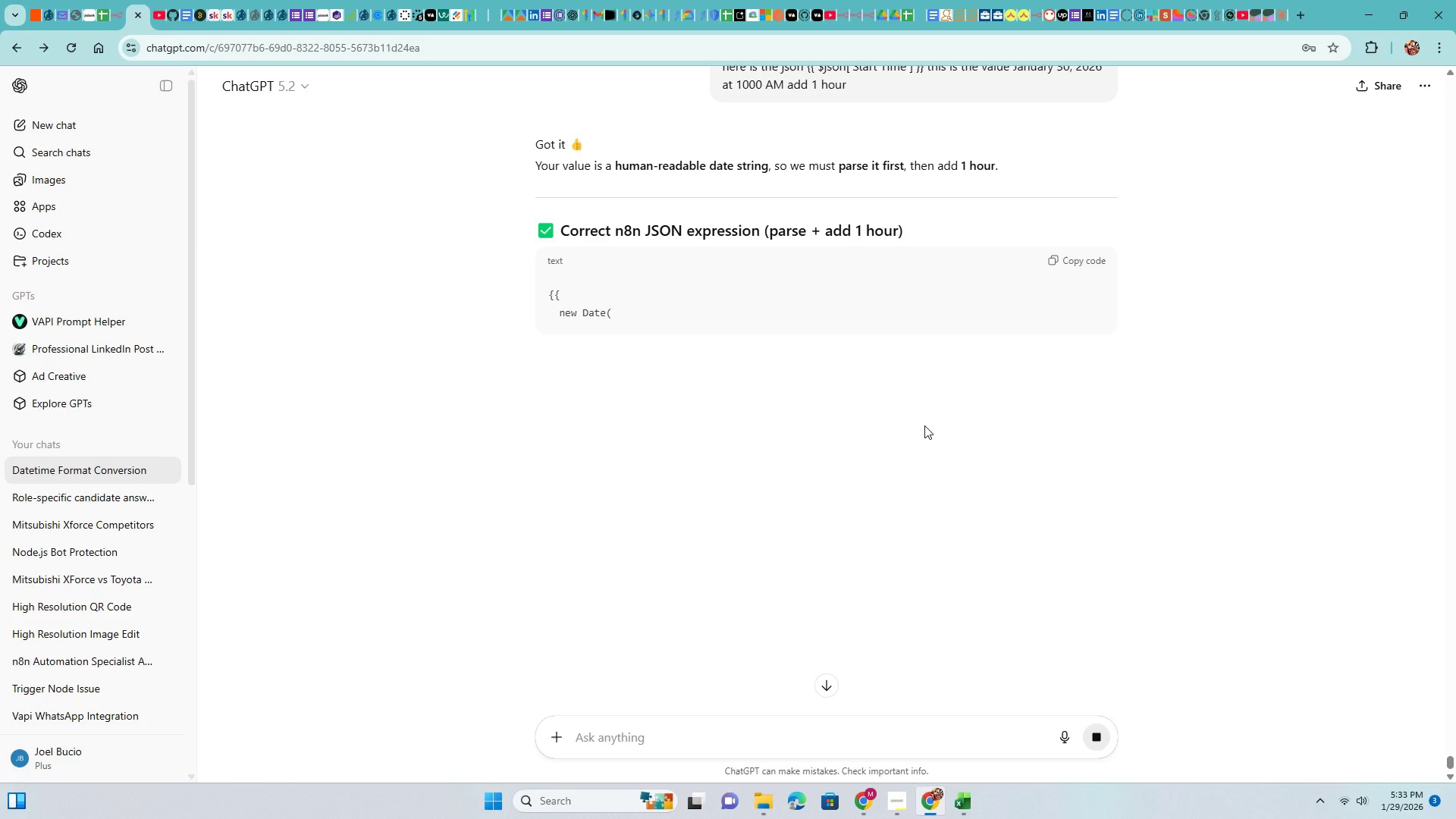 
scroll: coordinate [817, 373], scroll_direction: down, amount: 6.0
 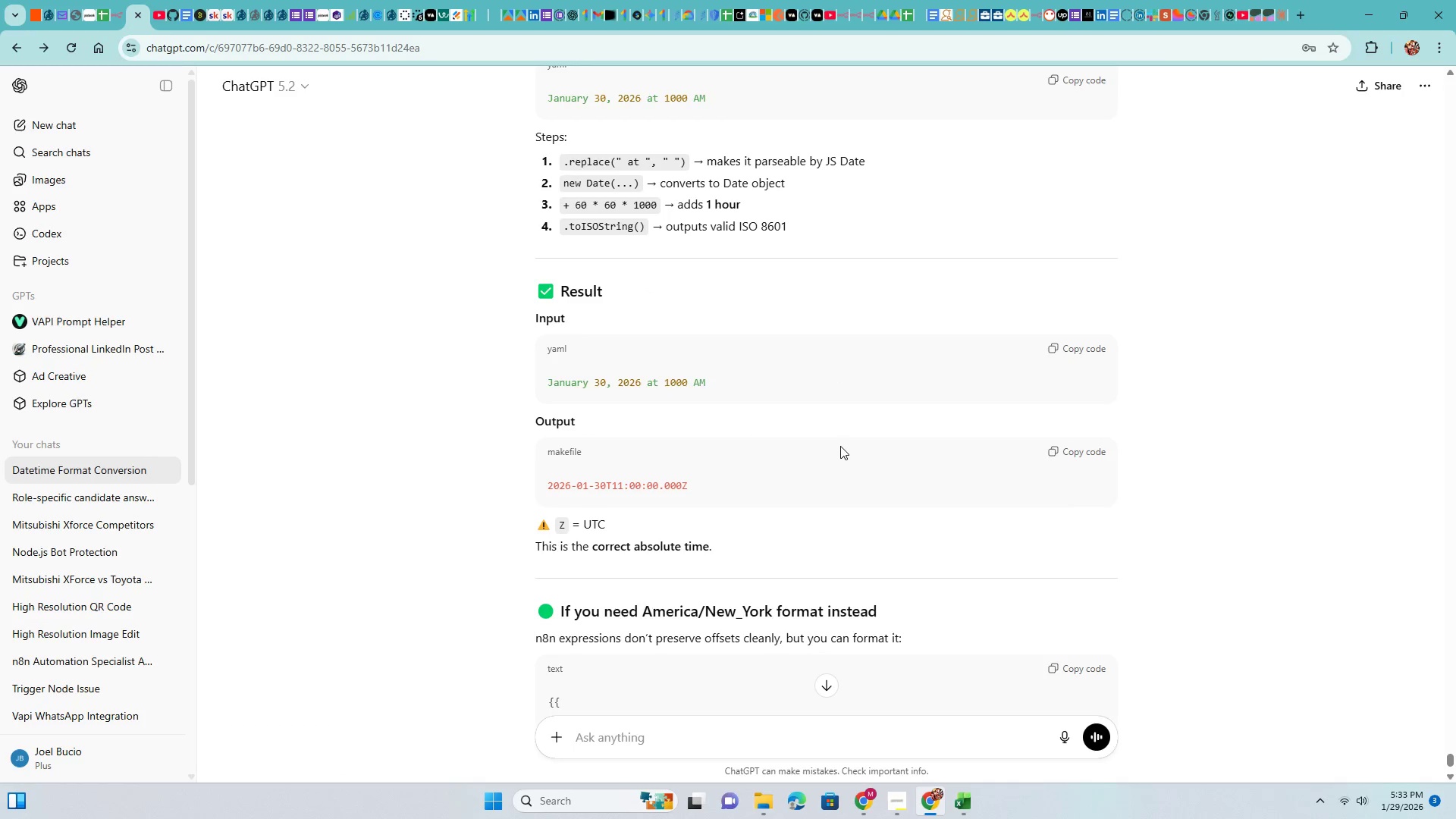 
scroll: coordinate [843, 443], scroll_direction: up, amount: 6.0
 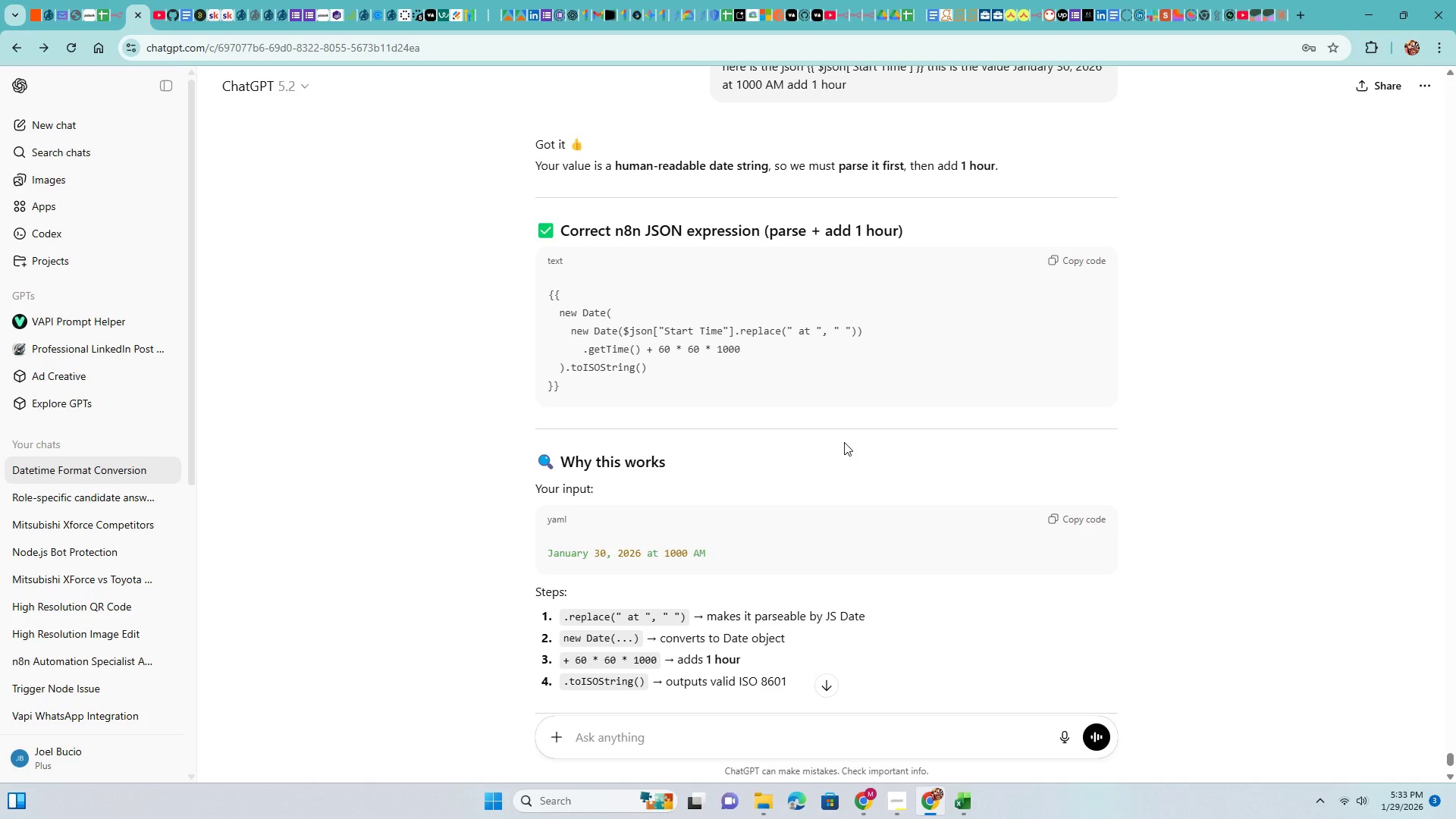 
scroll: coordinate [846, 443], scroll_direction: down, amount: 8.0
 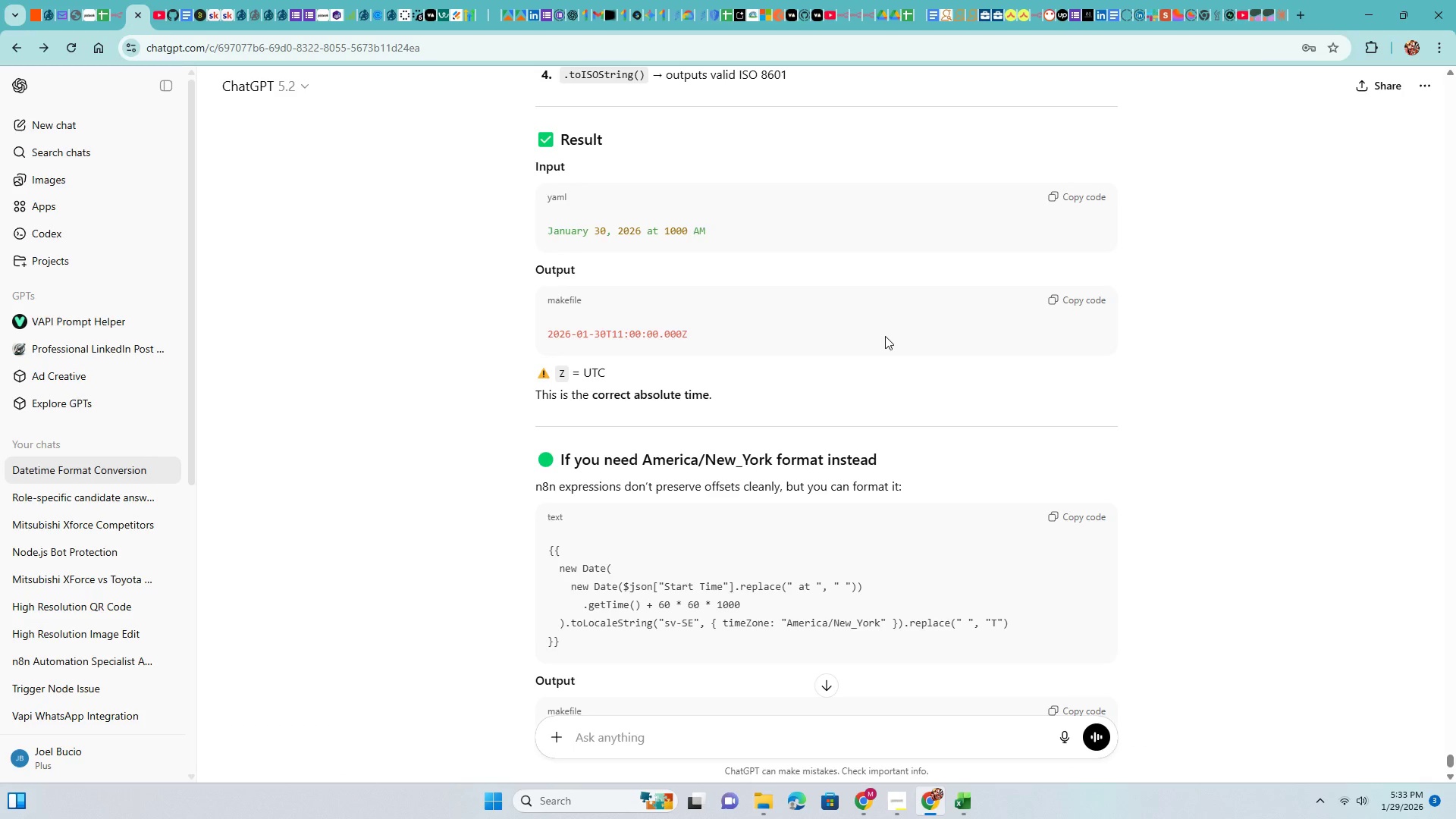 
wait(7.1)
 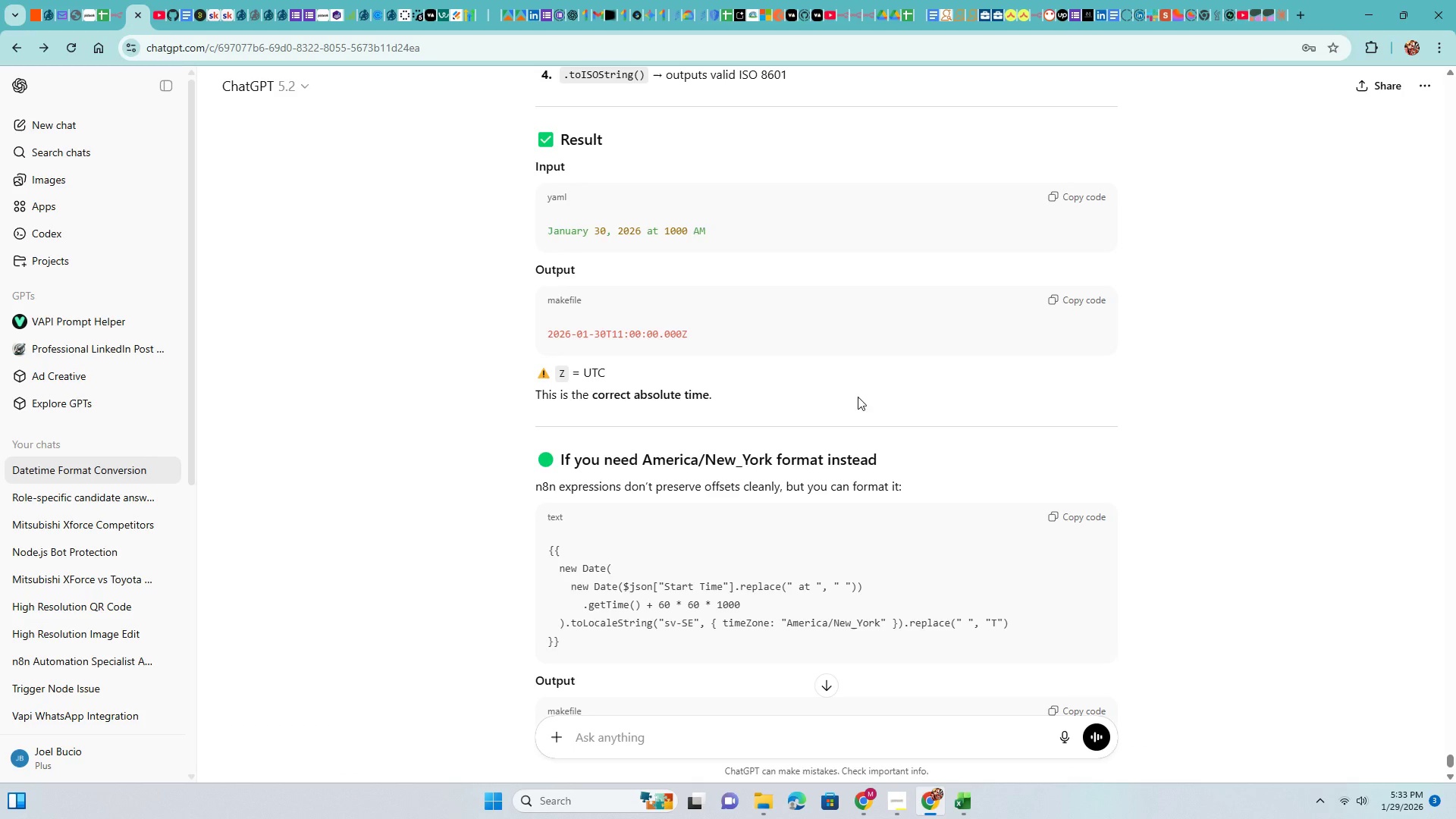 
scroll: coordinate [868, 406], scroll_direction: up, amount: 6.0
 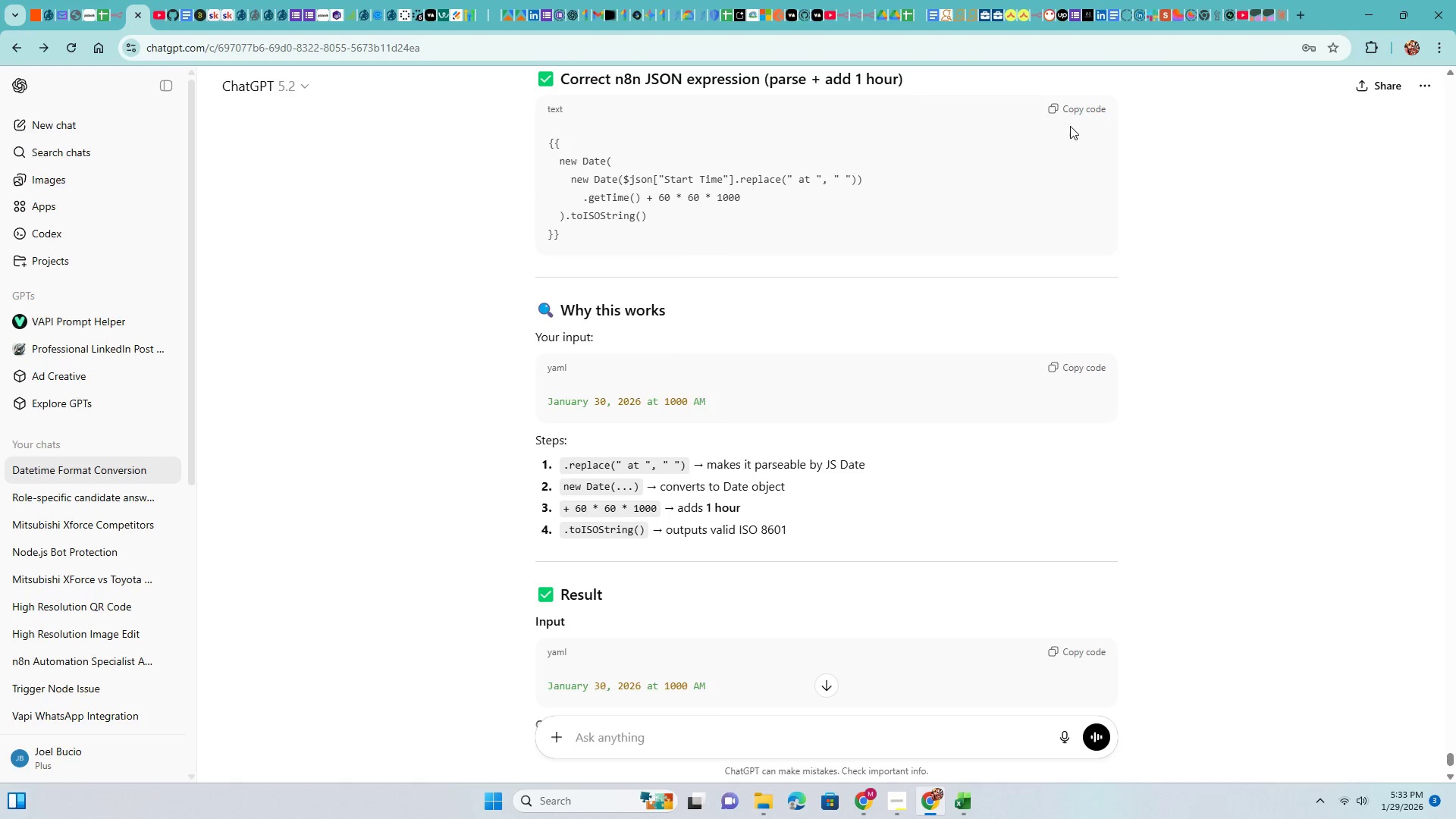 
left_click([1056, 110])
 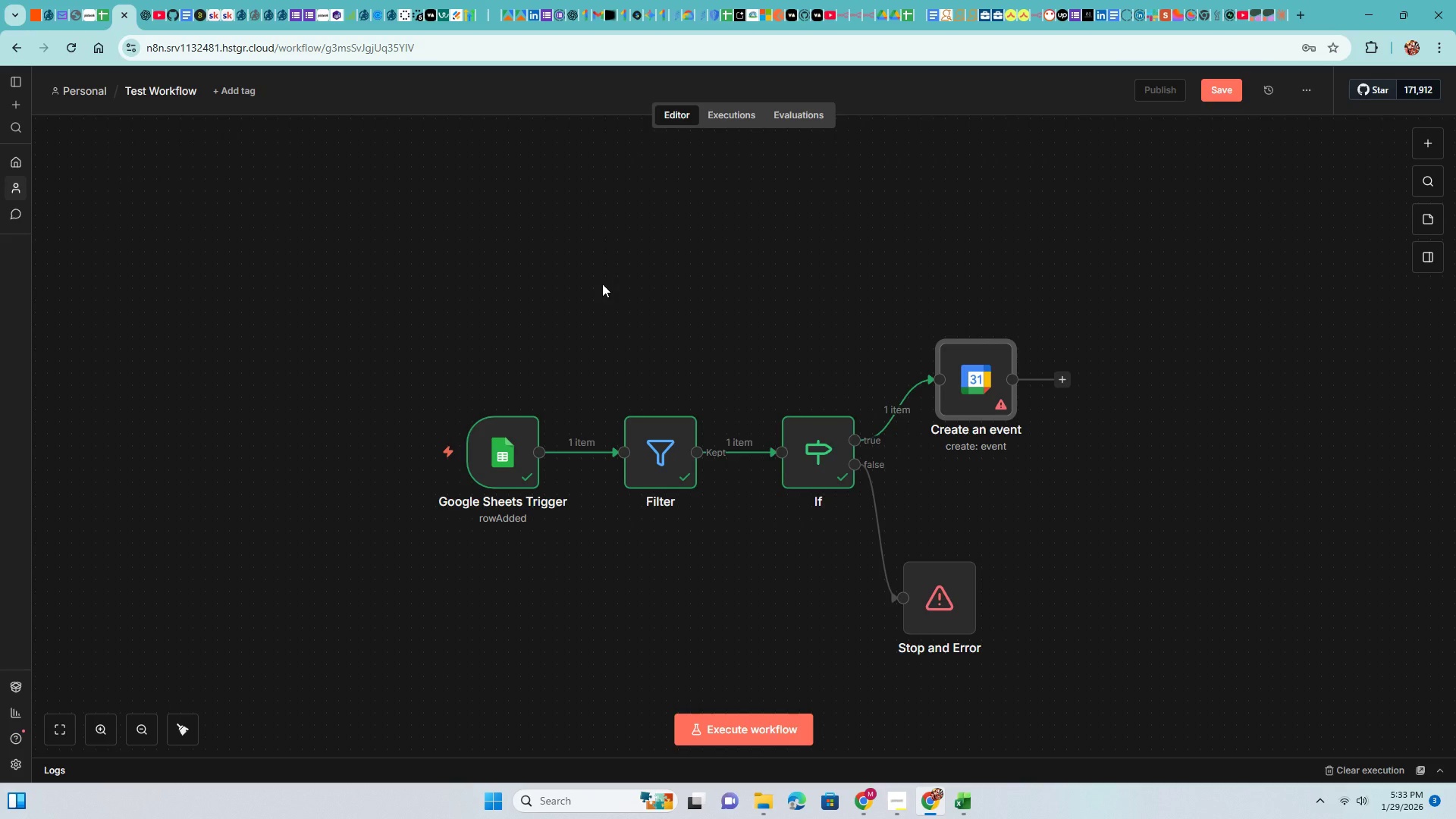 
double_click([963, 378])
 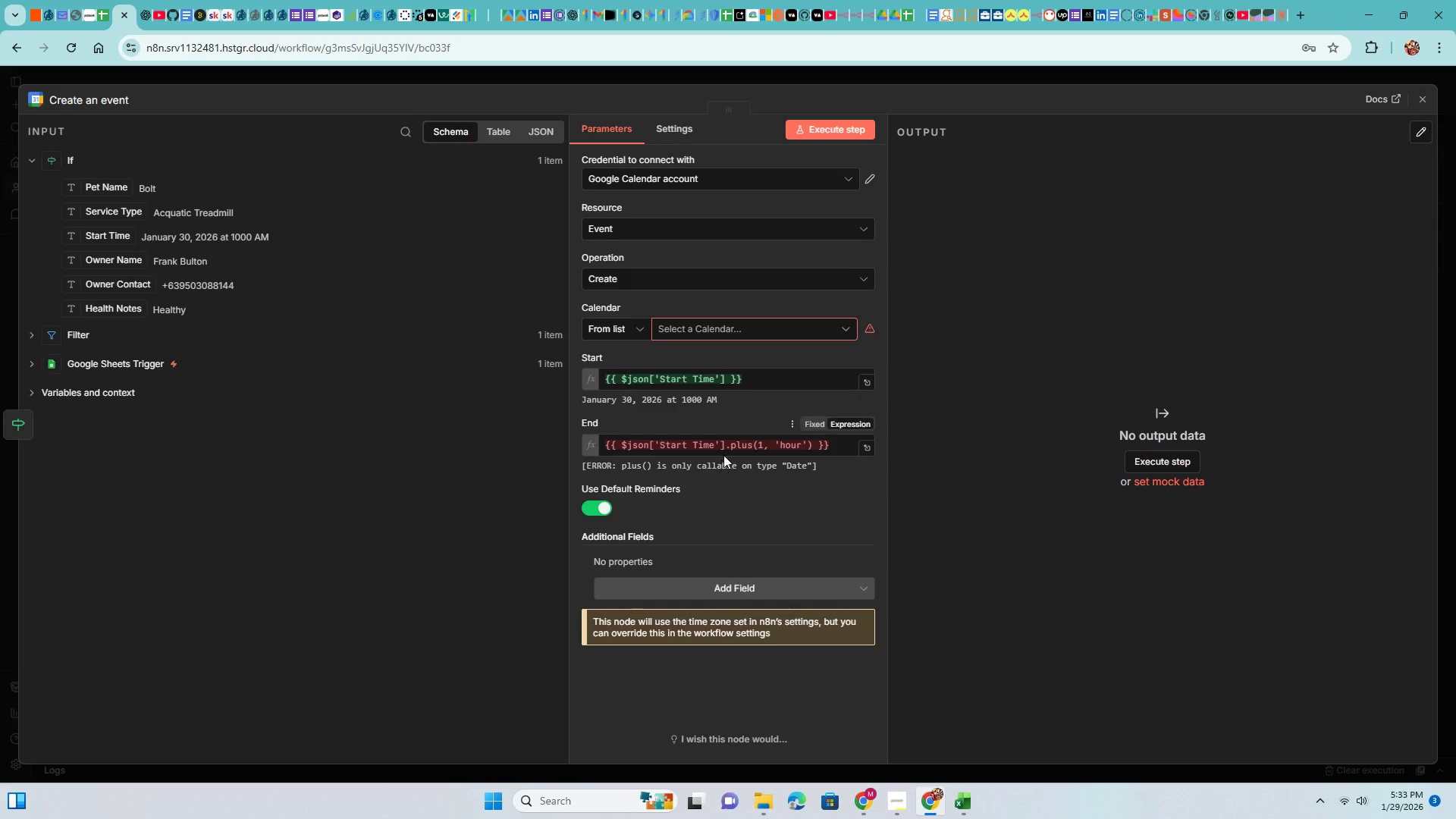 
double_click([728, 451])
 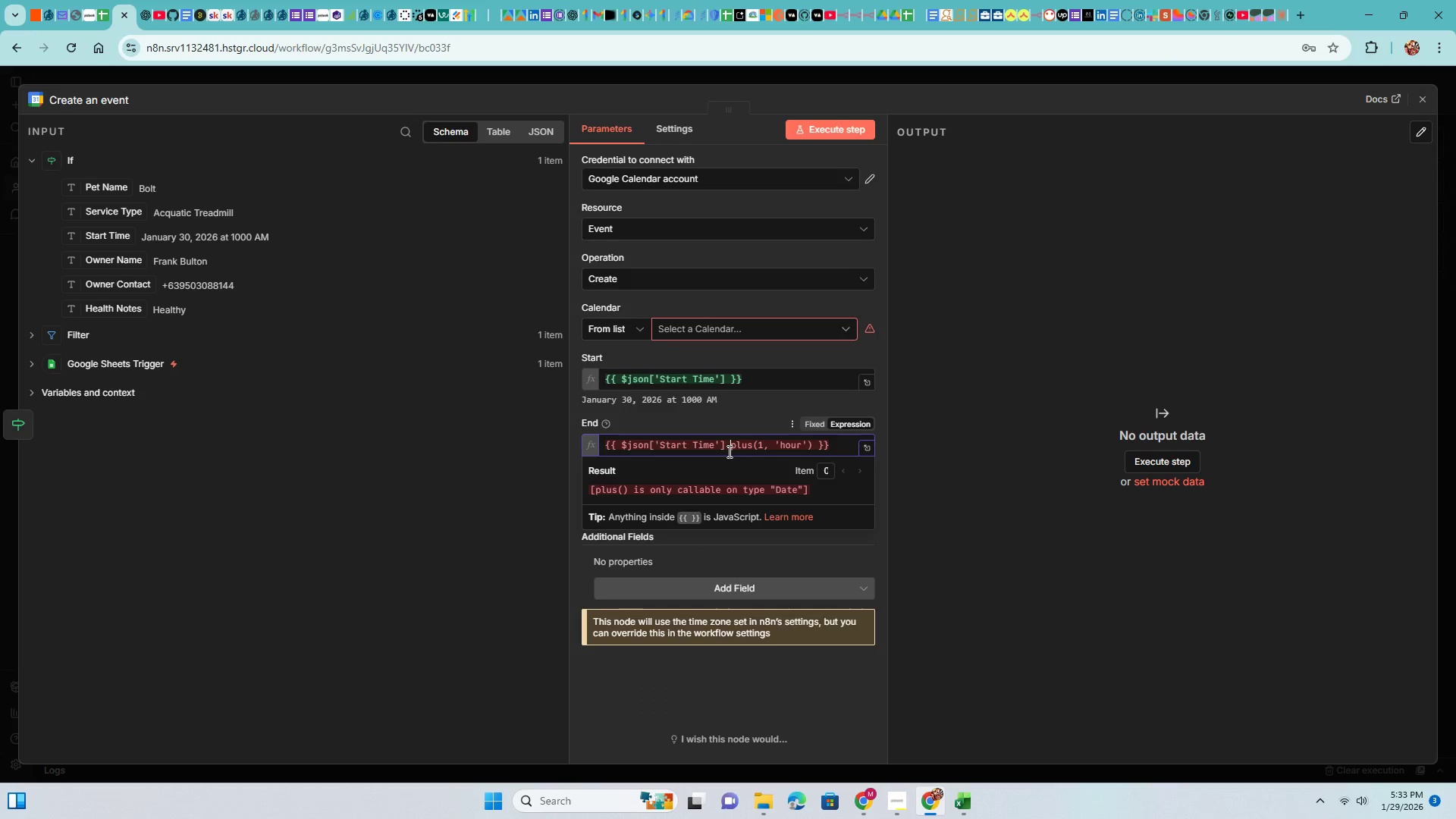 
triple_click([728, 451])
 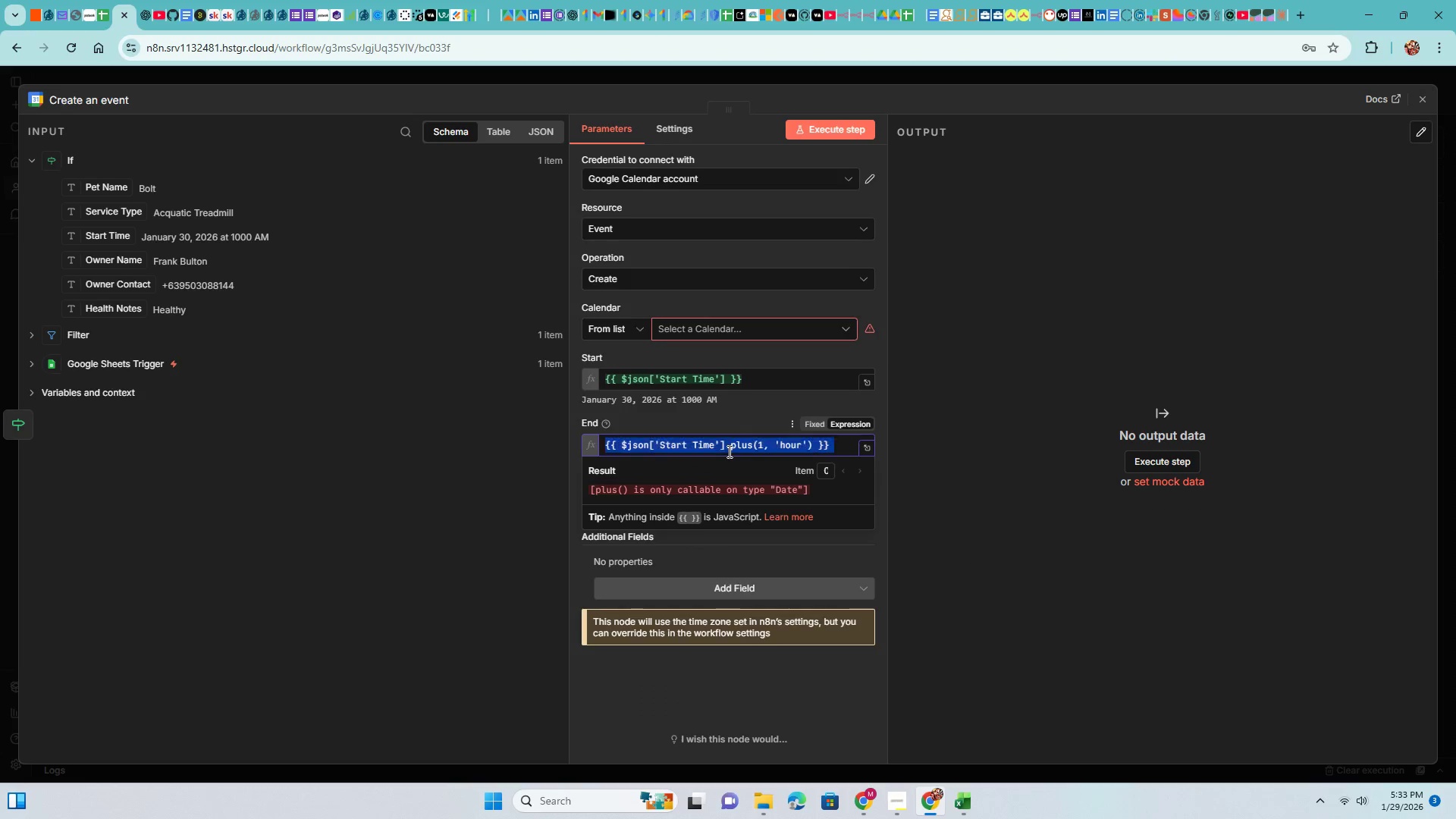 
triple_click([728, 451])
 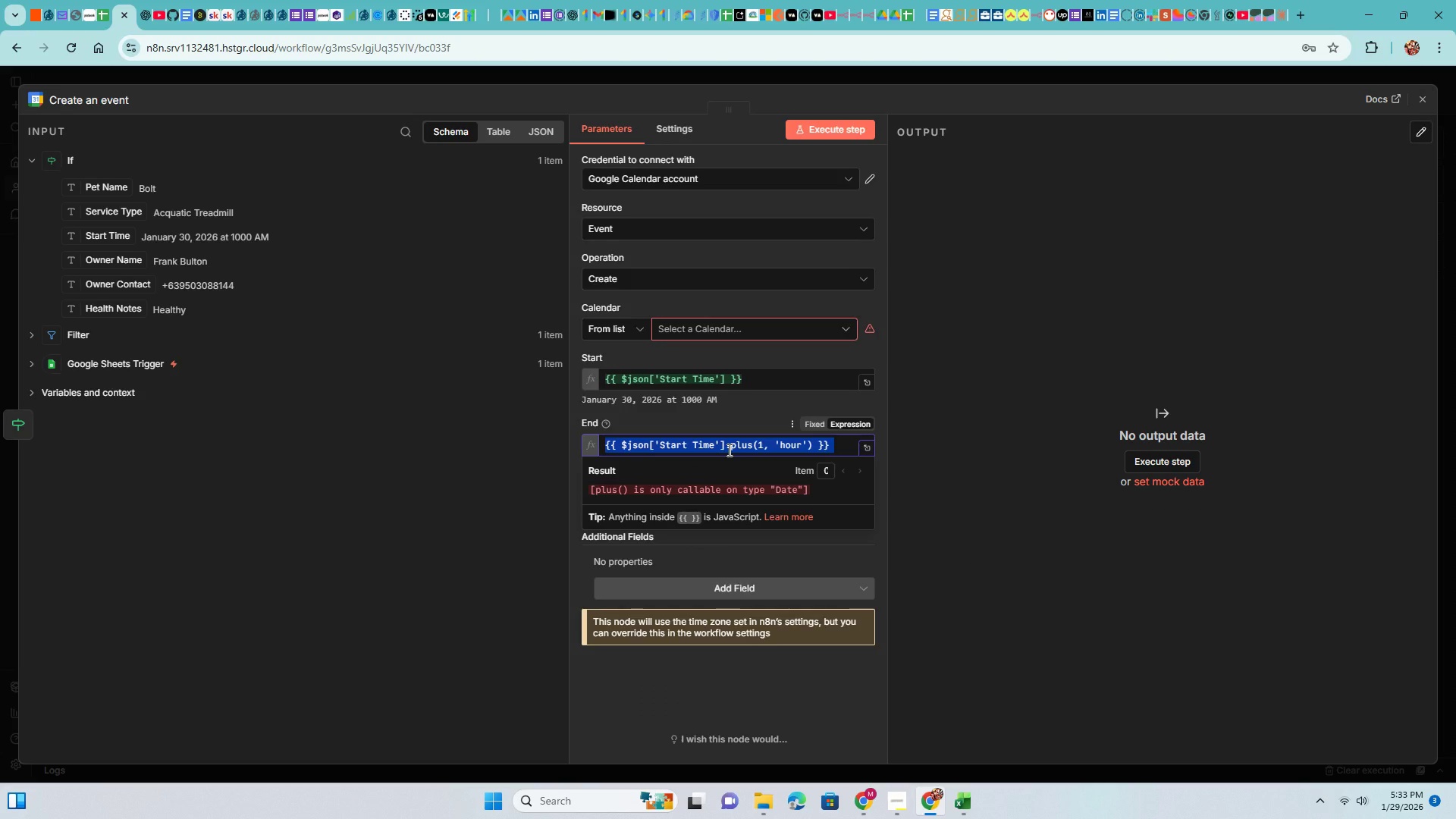 
key(Control+V)
 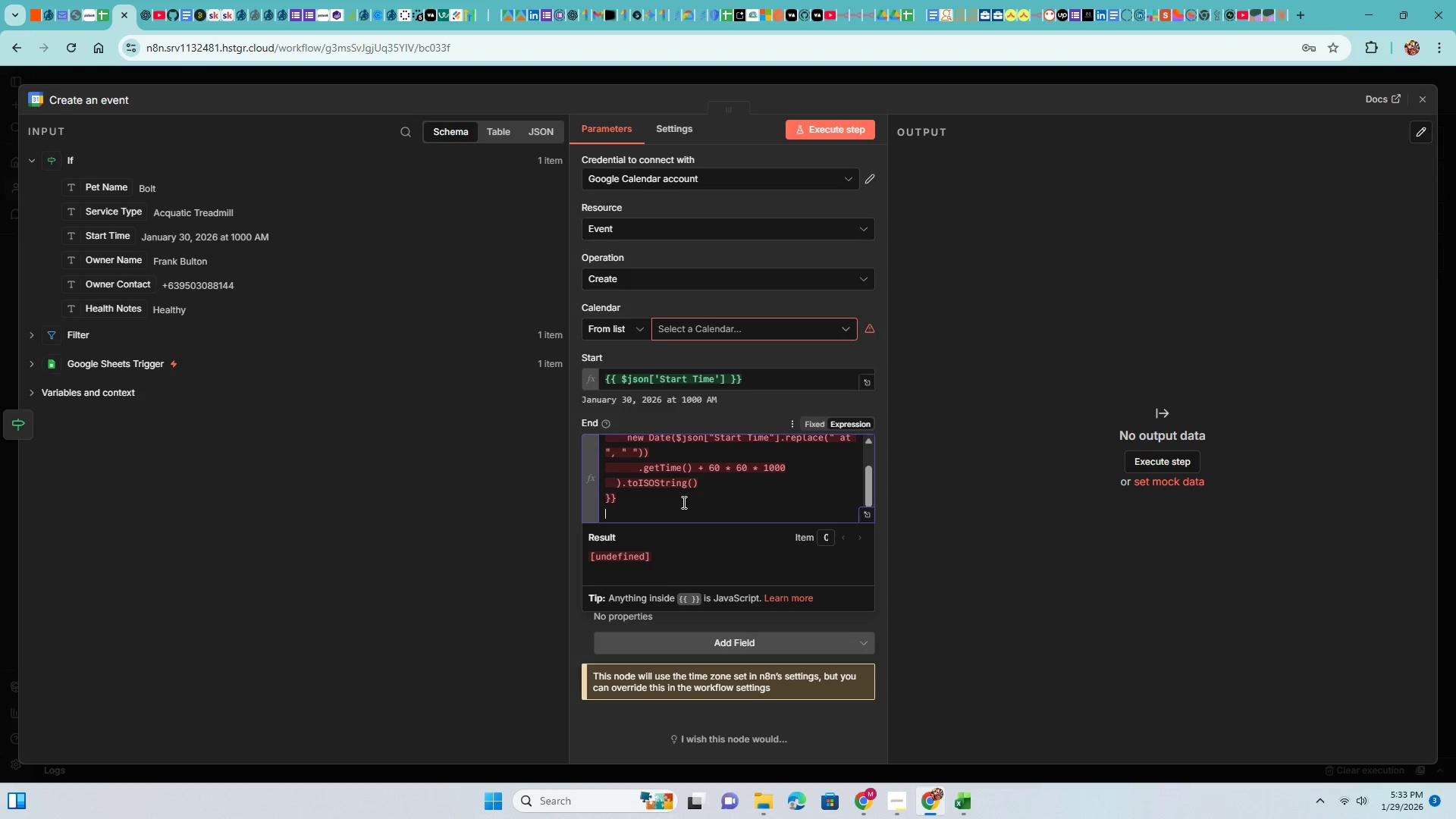 
key(Backspace)
 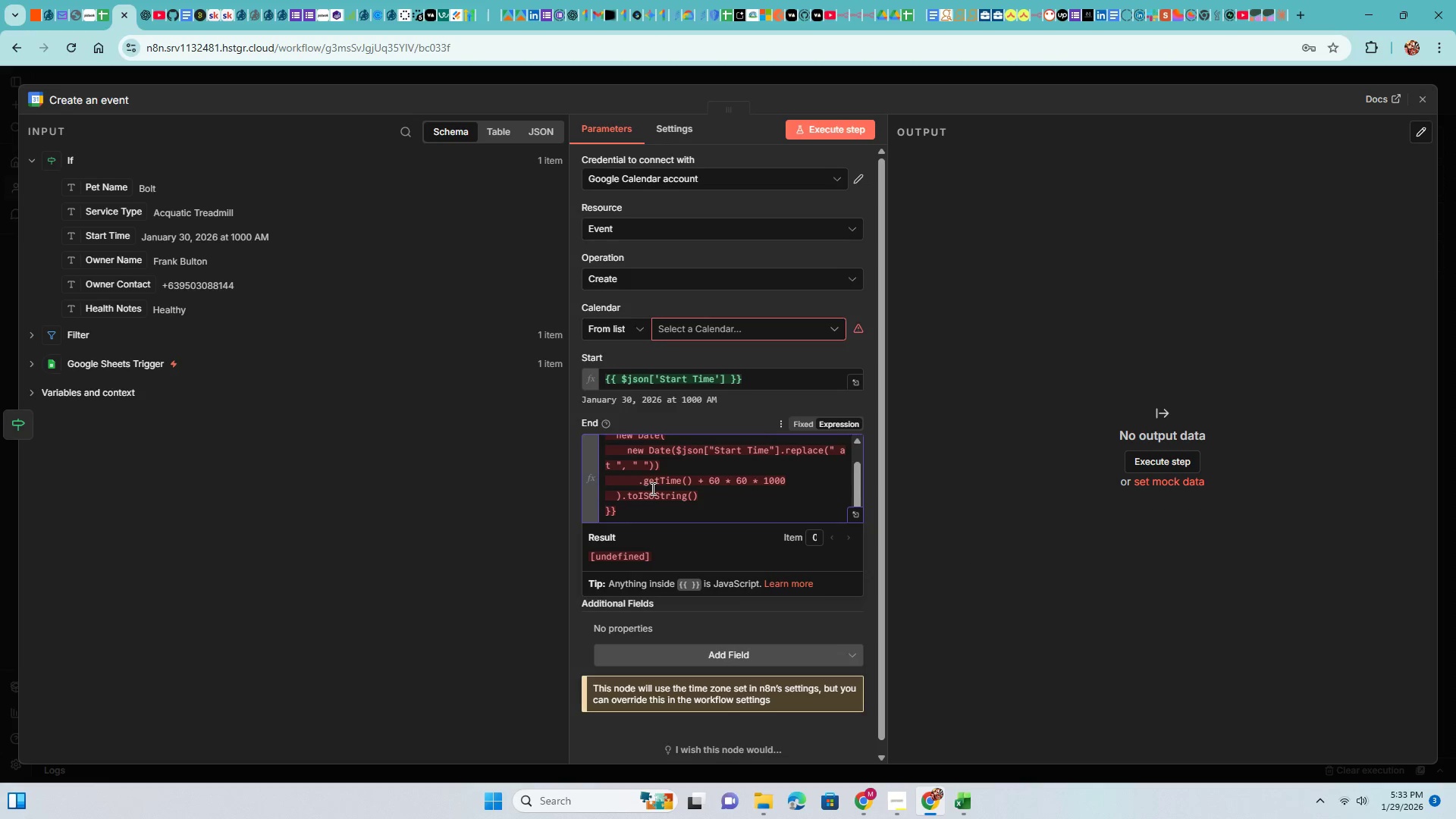 
left_click_drag(start_coordinate=[626, 514], to_coordinate=[591, 428])
 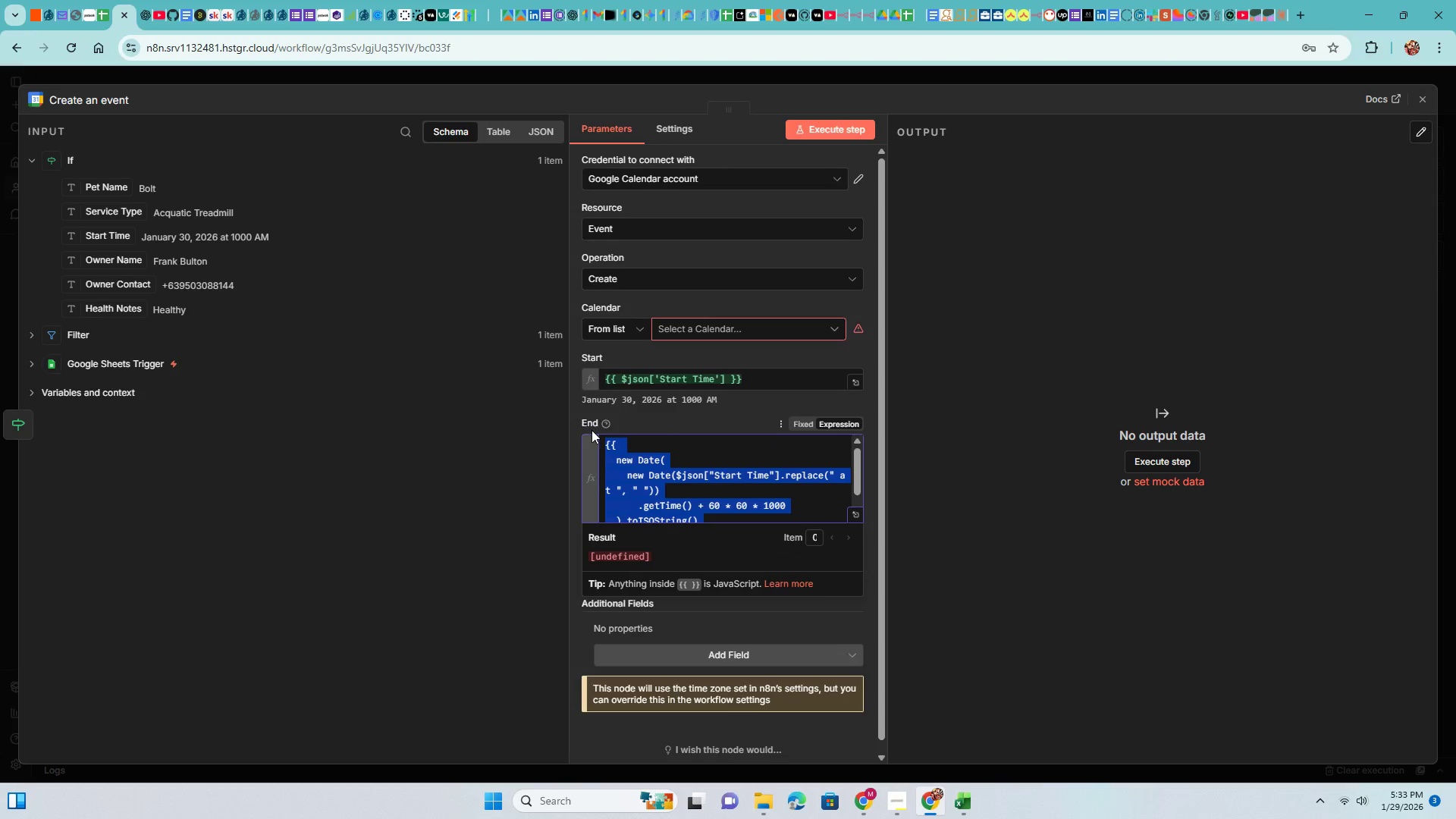 
key(Control+ControlLeft)
 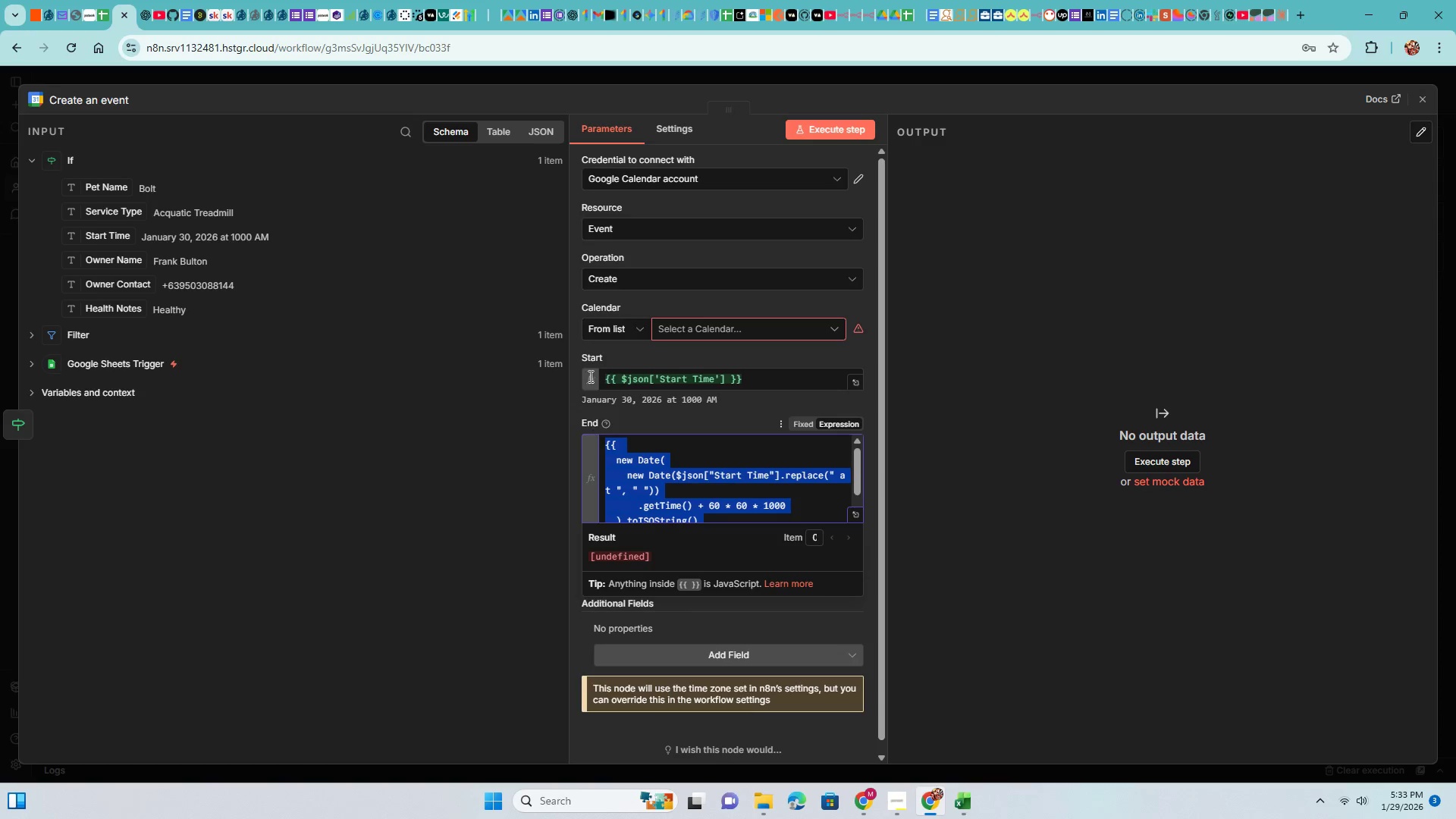 
key(Control+C)
 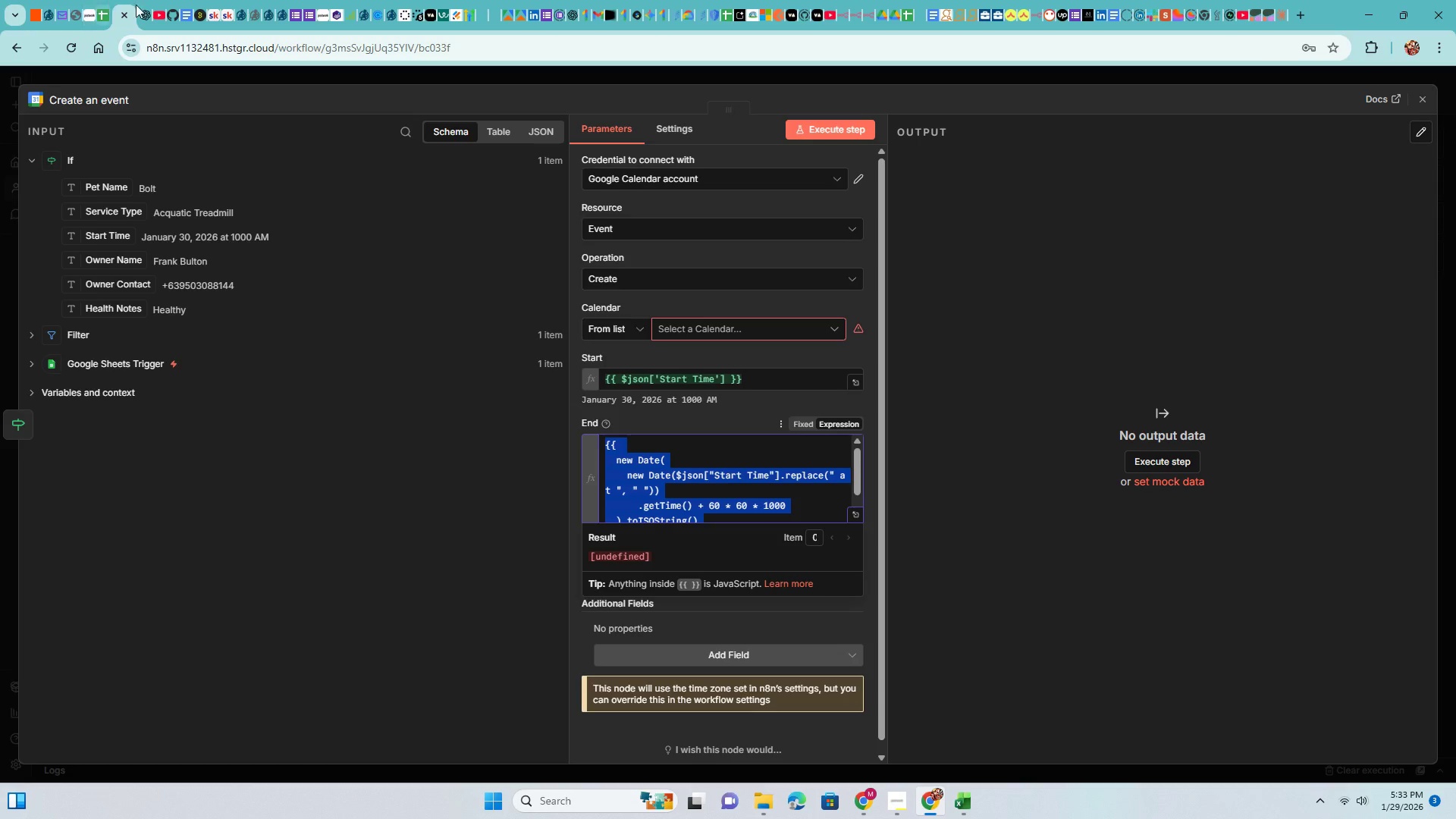 
left_click([145, 1])
 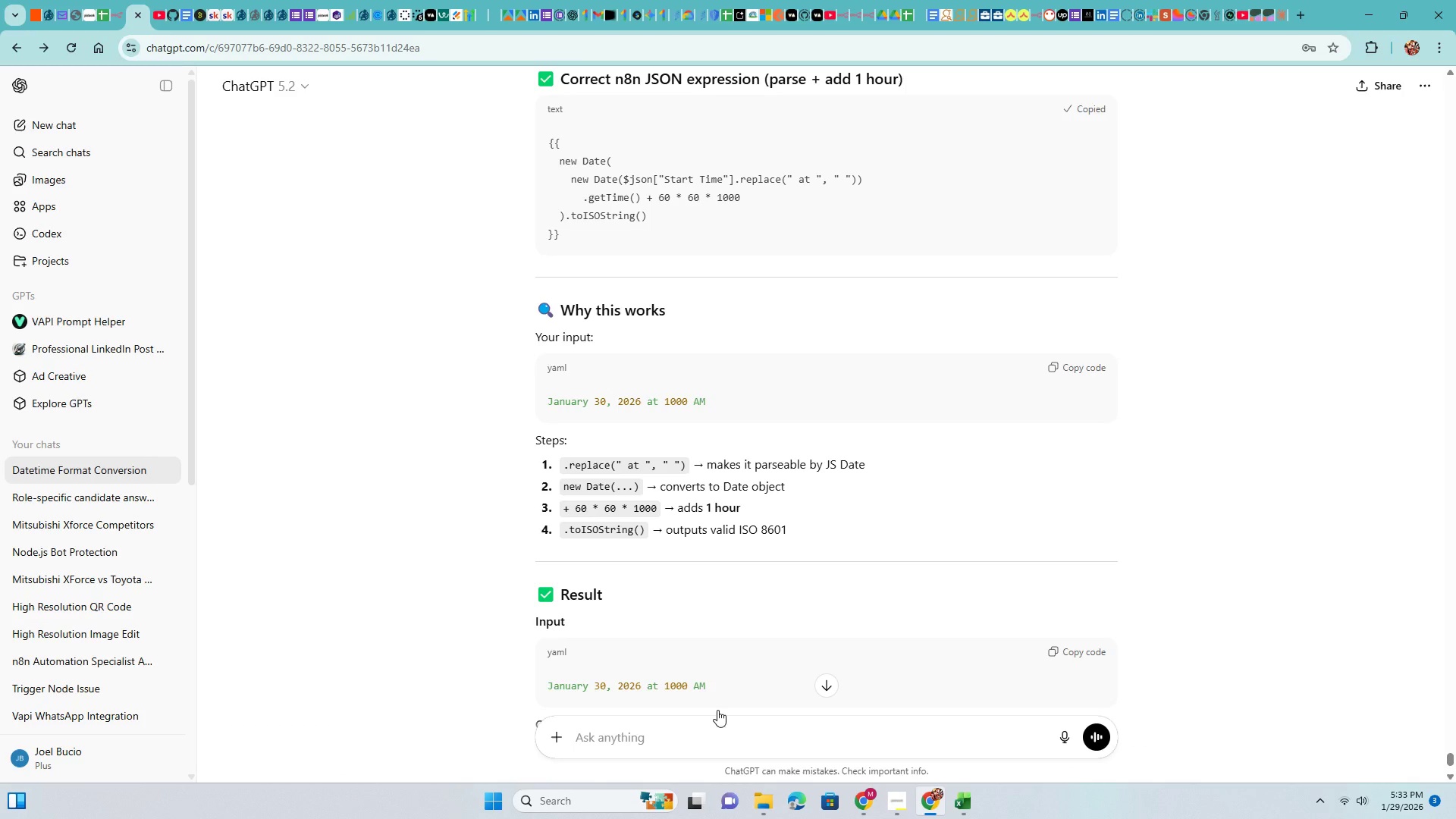 
left_click([692, 740])
 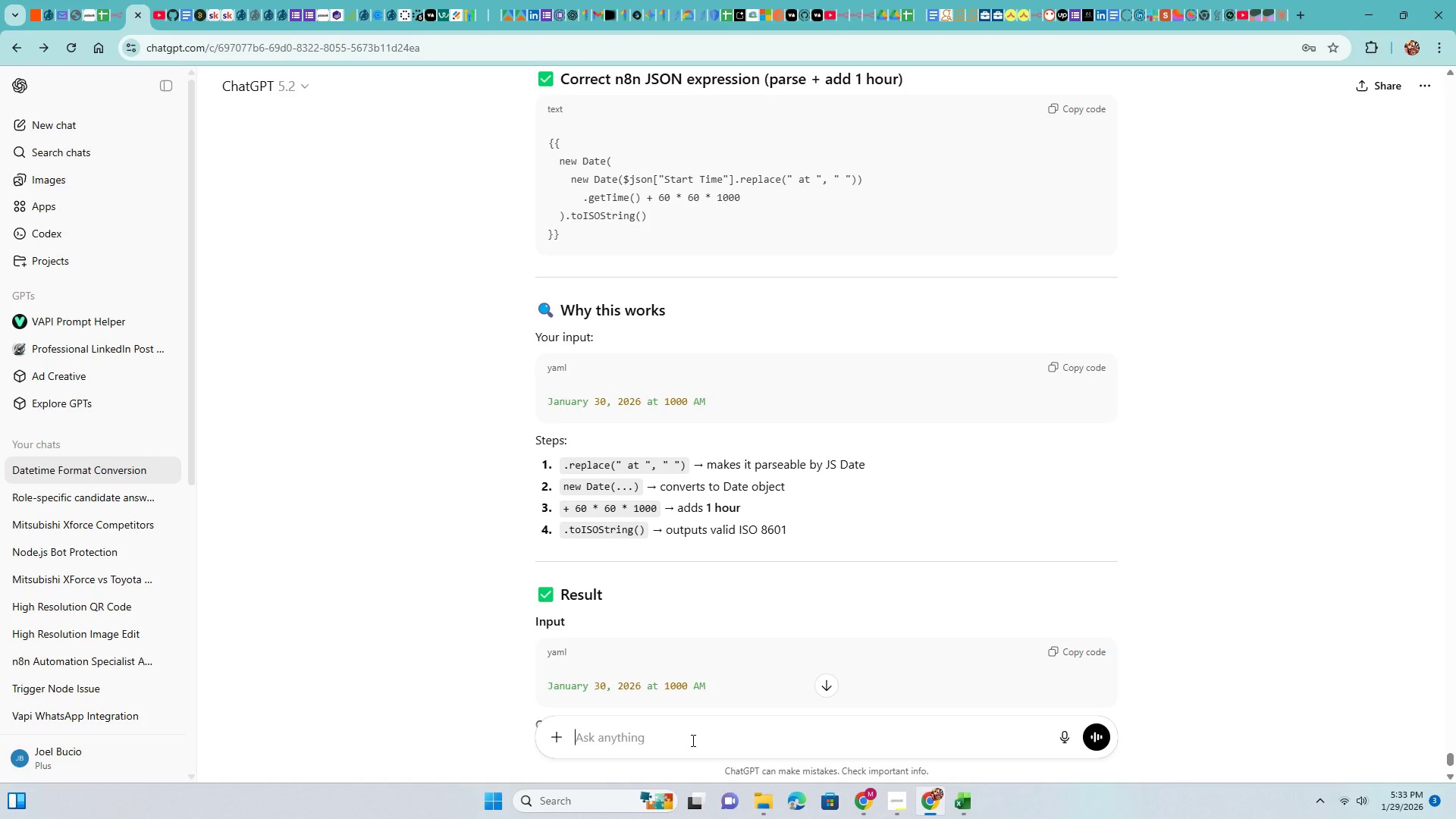 
type(undefie)
key(Backspace)
type(ned fix trhis)
key(Backspace)
key(Backspace)
key(Backspace)
key(Backspace)
type(his )
 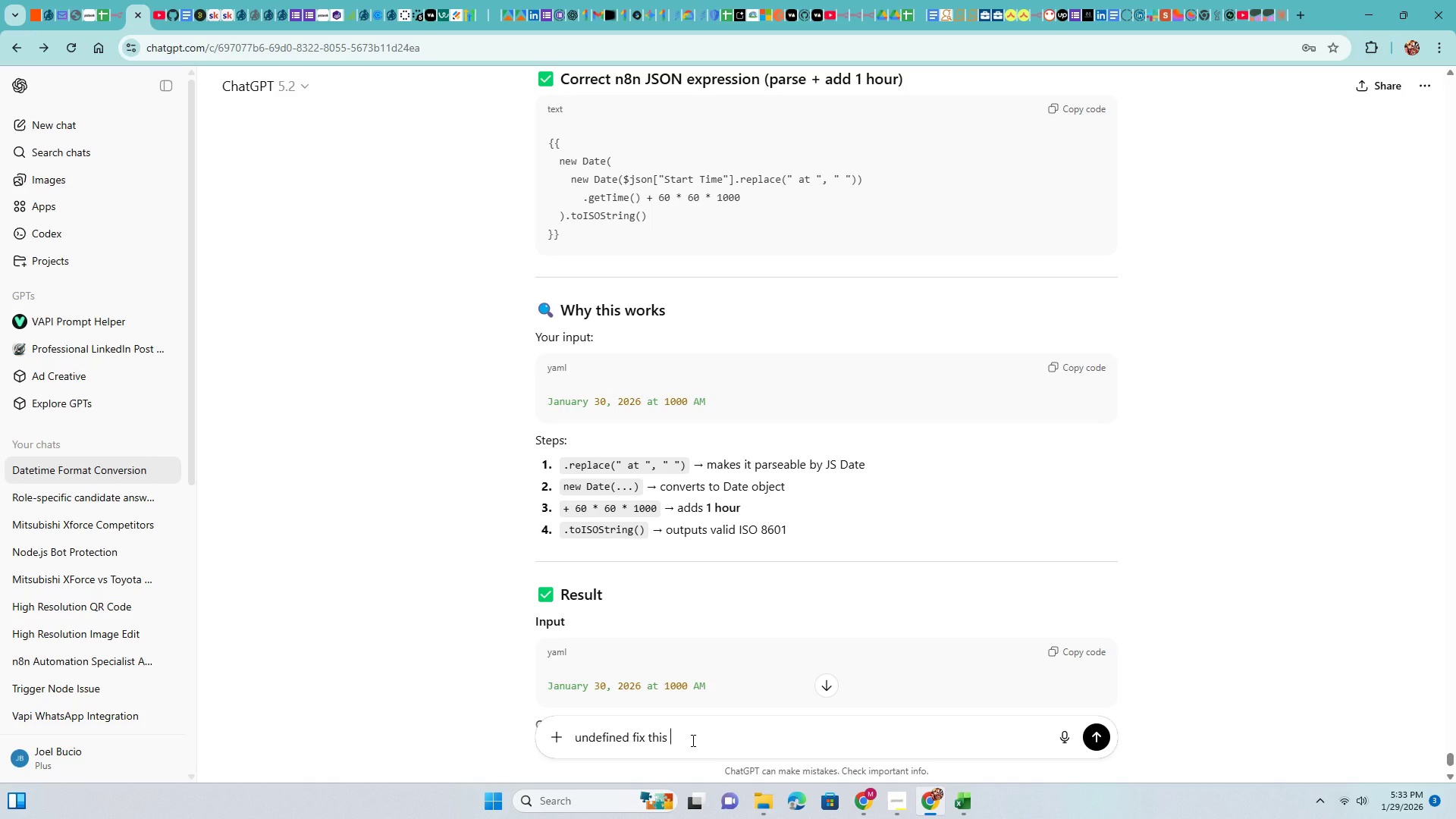 
key(Control+ControlLeft)
 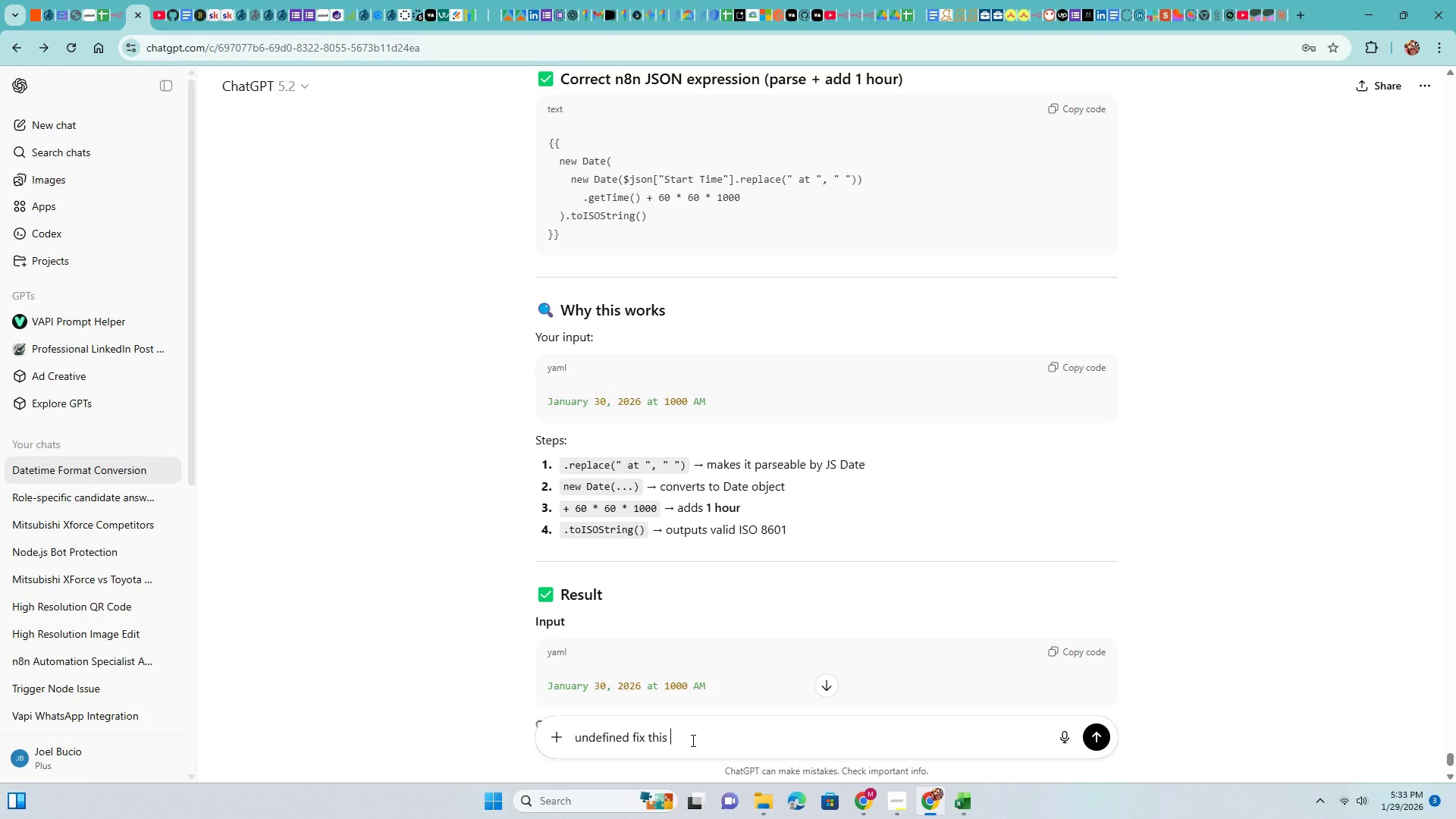 
key(Control+V)
 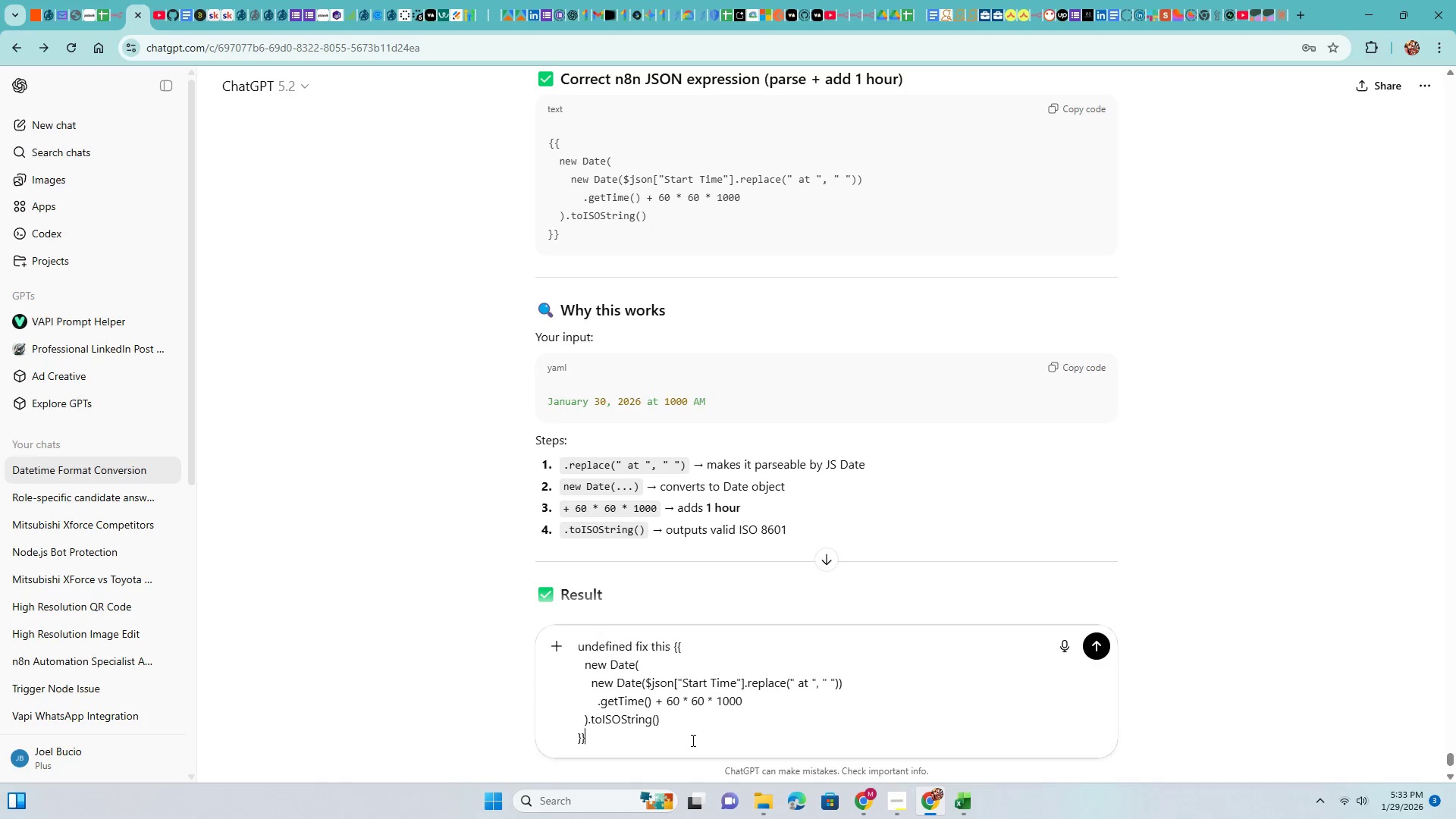 
key(Enter)
 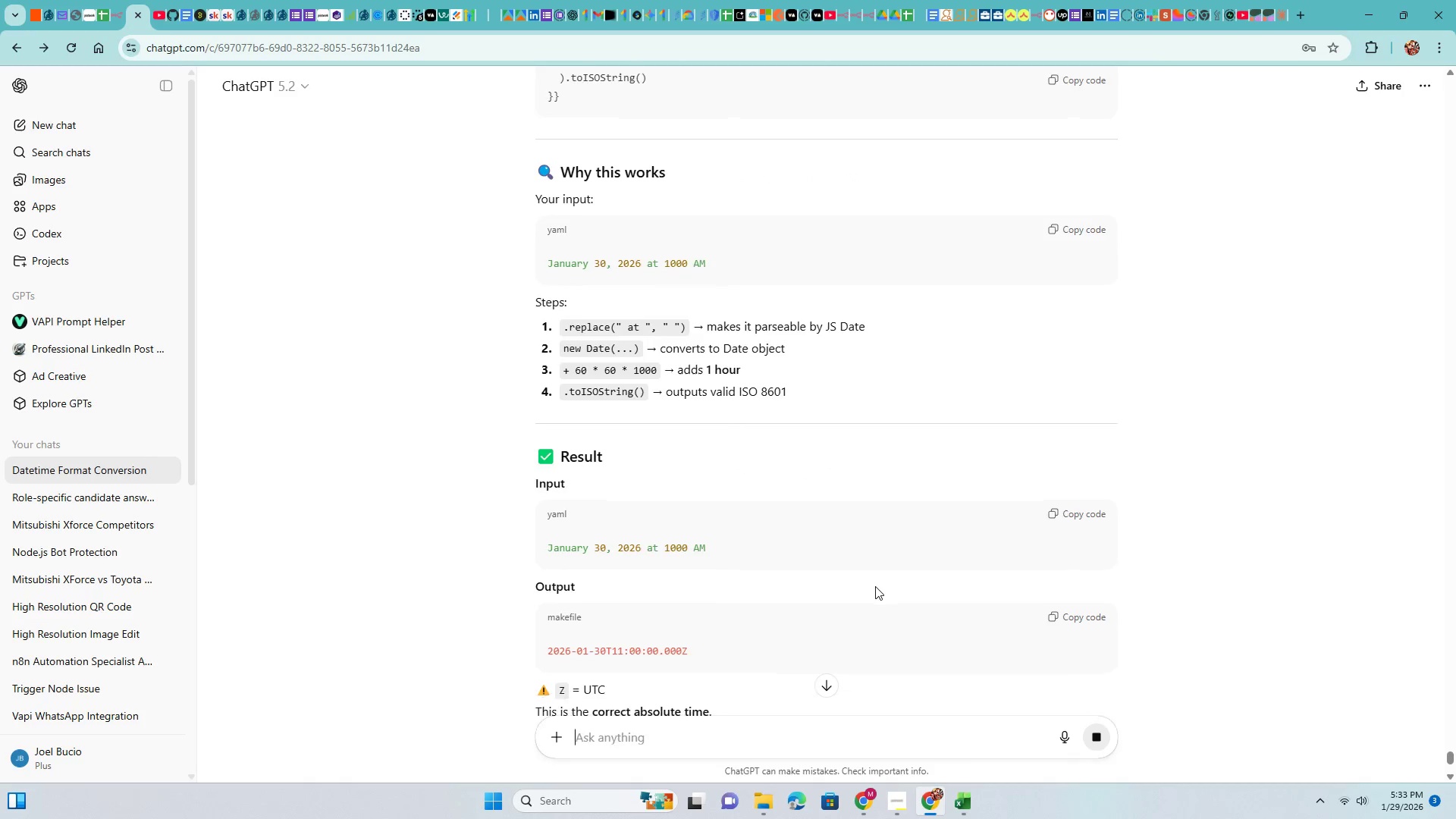 
scroll: coordinate [792, 479], scroll_direction: up, amount: 4.0
 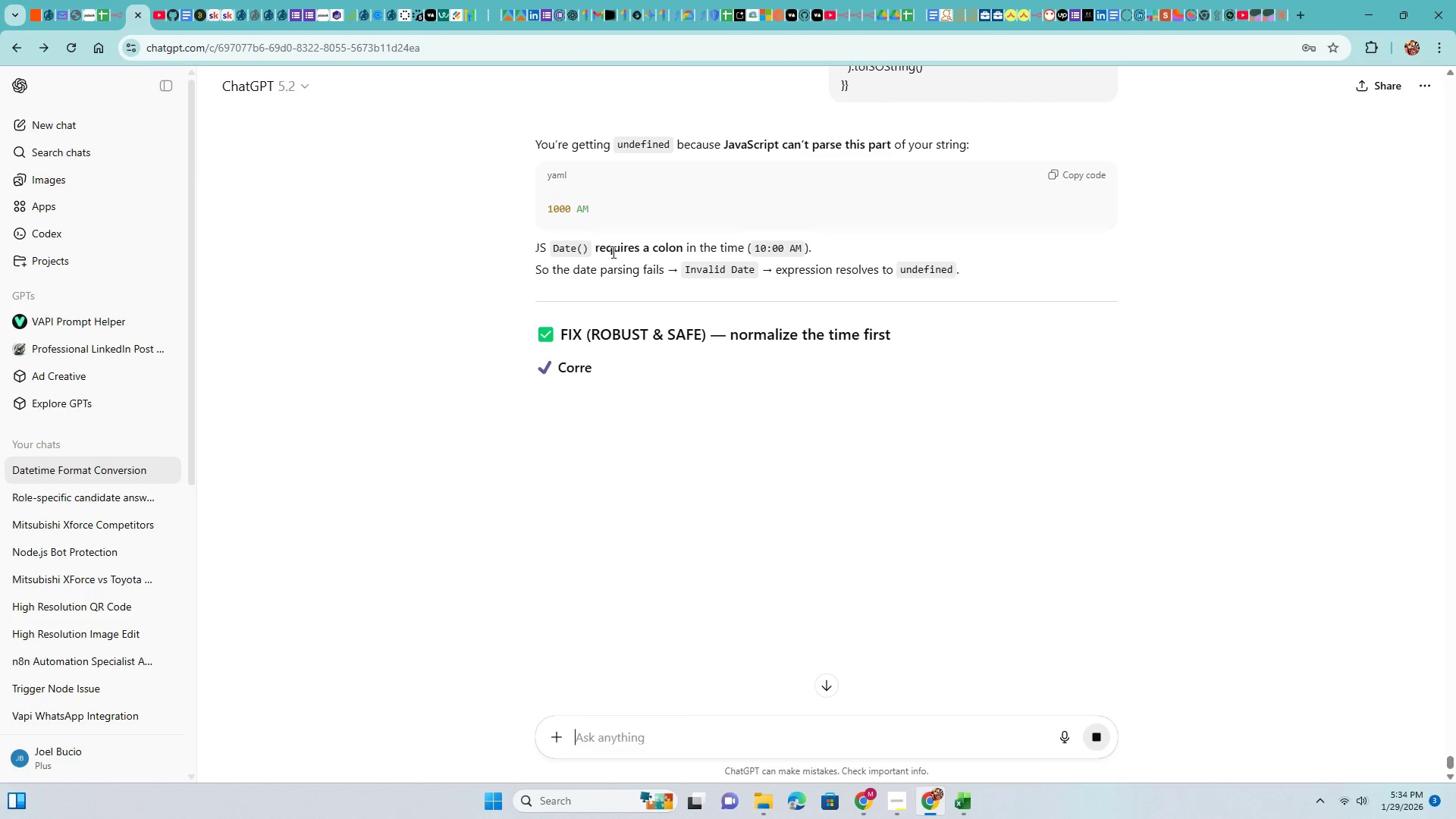 
wait(9.39)
 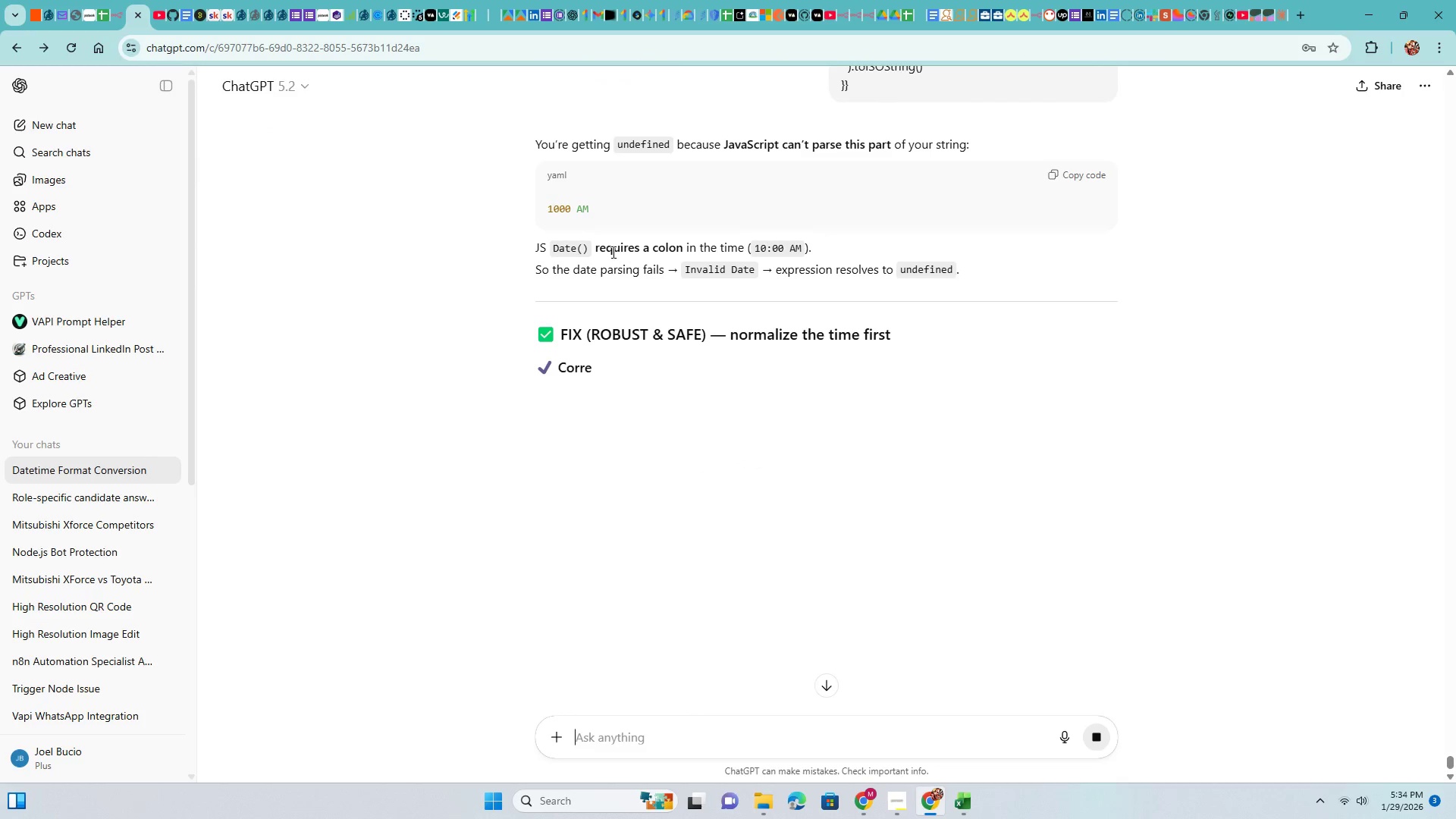 
scroll: coordinate [836, 541], scroll_direction: down, amount: 8.0
 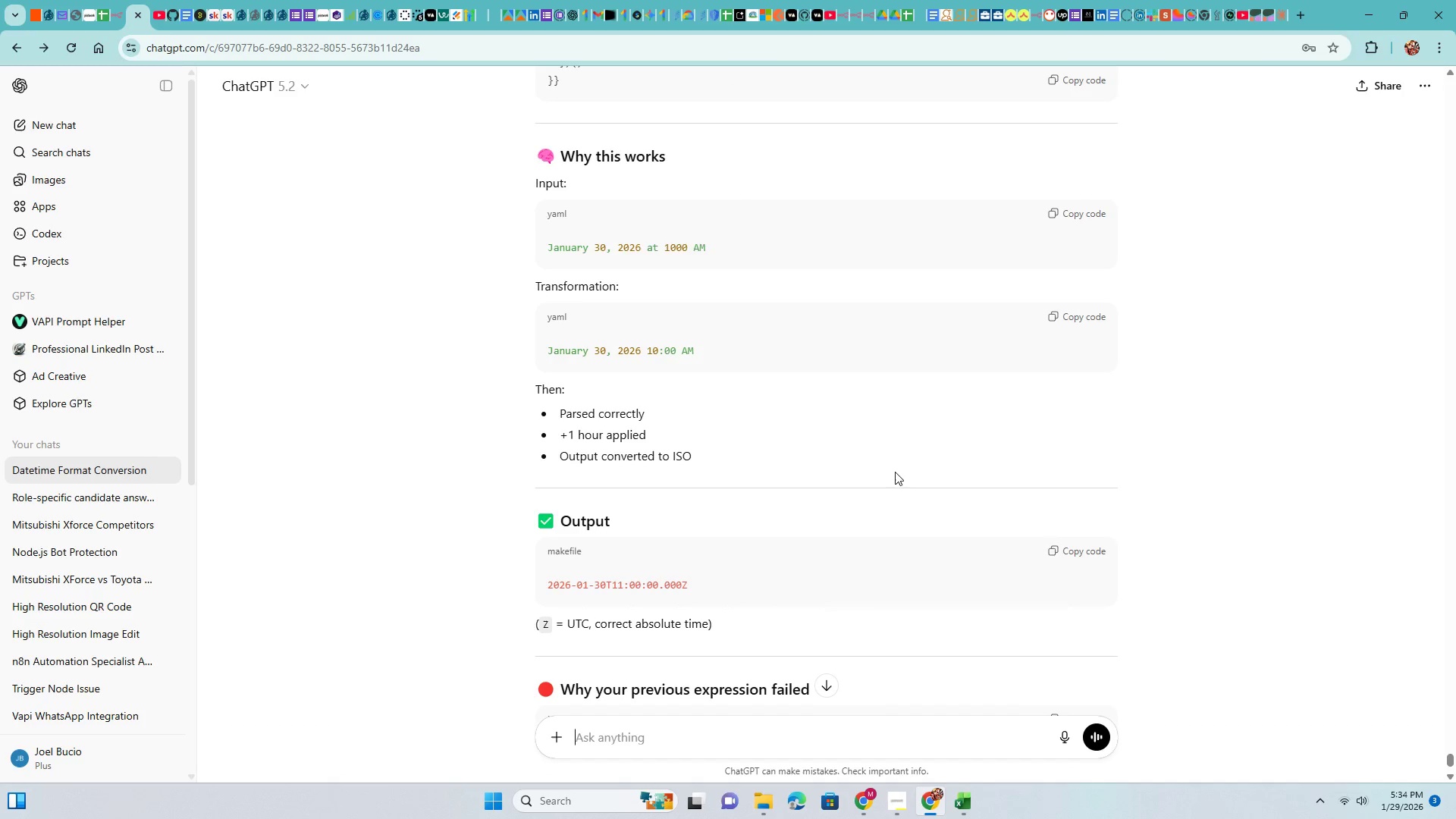 
scroll: coordinate [934, 423], scroll_direction: up, amount: 7.0
 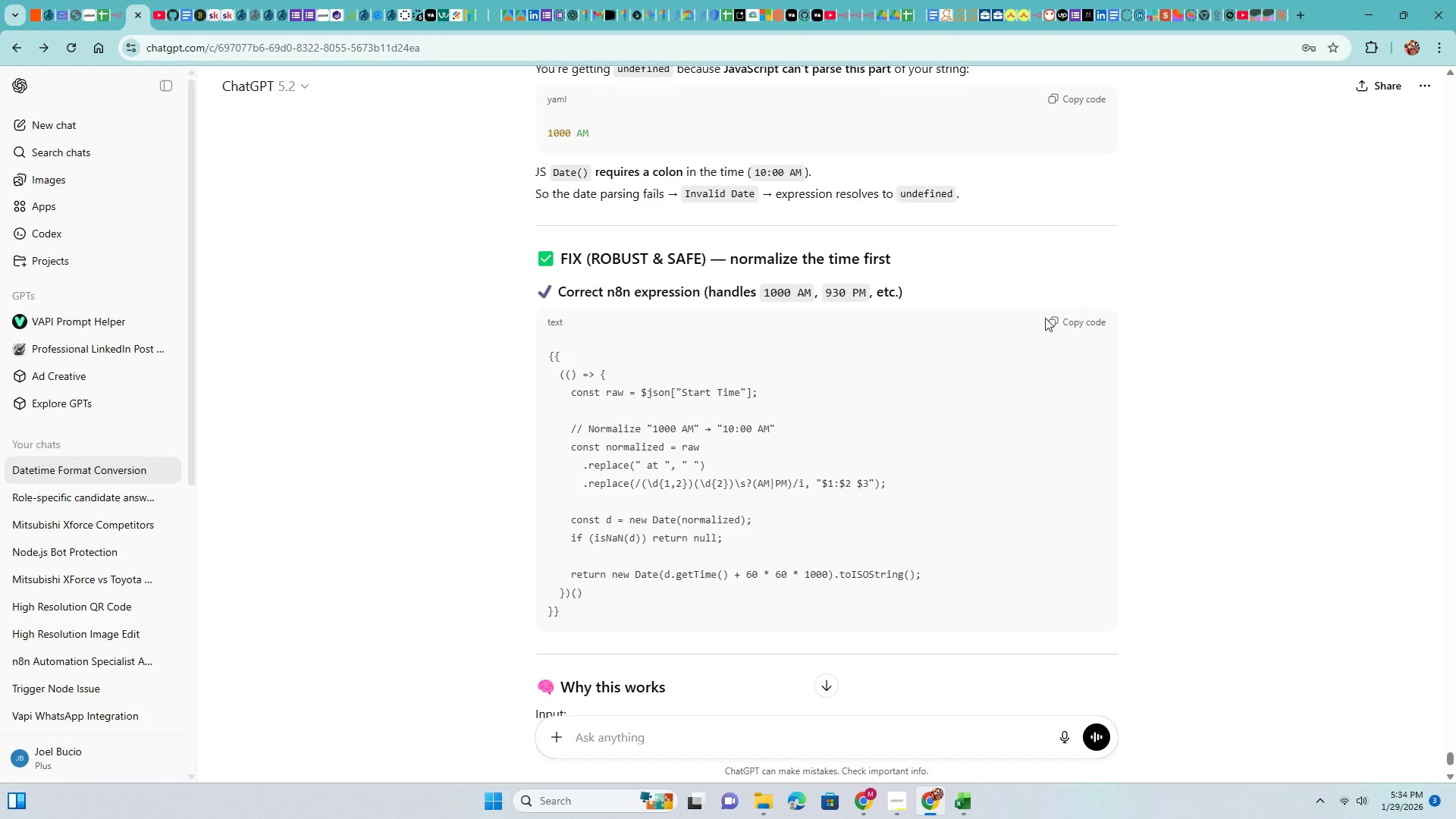 
left_click([1053, 320])
 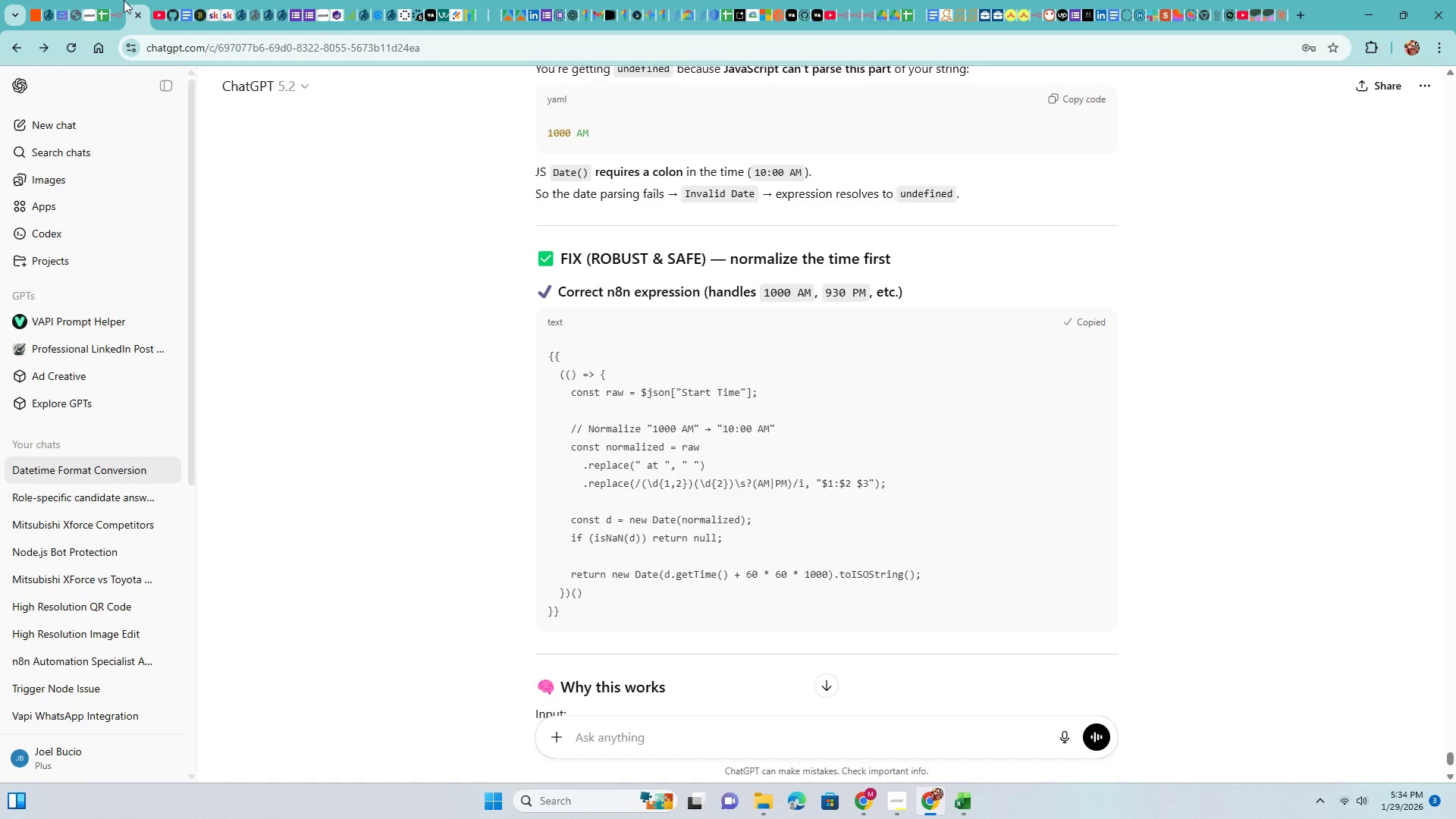 
left_click([115, 0])
 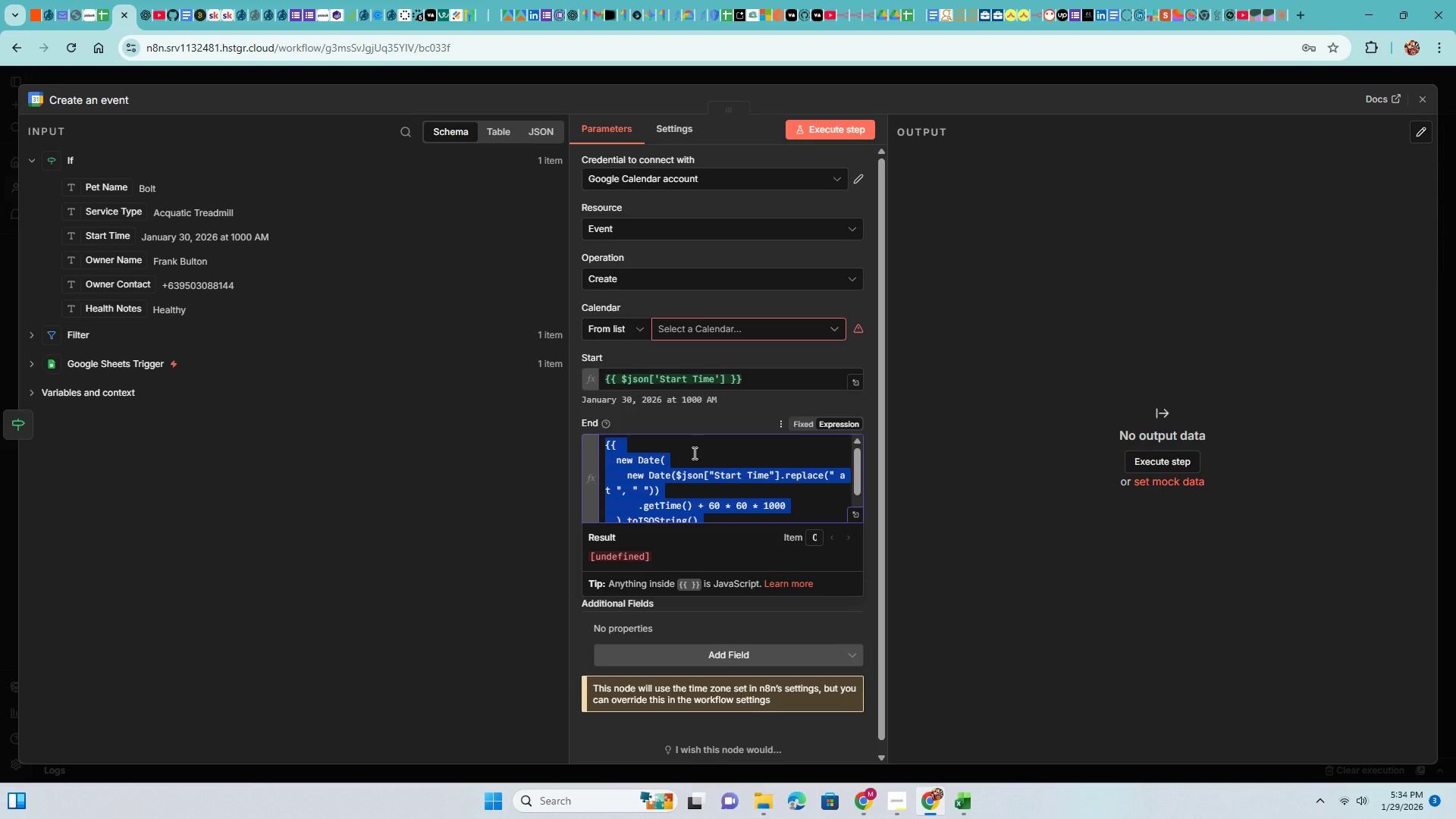 
left_click([692, 450])
 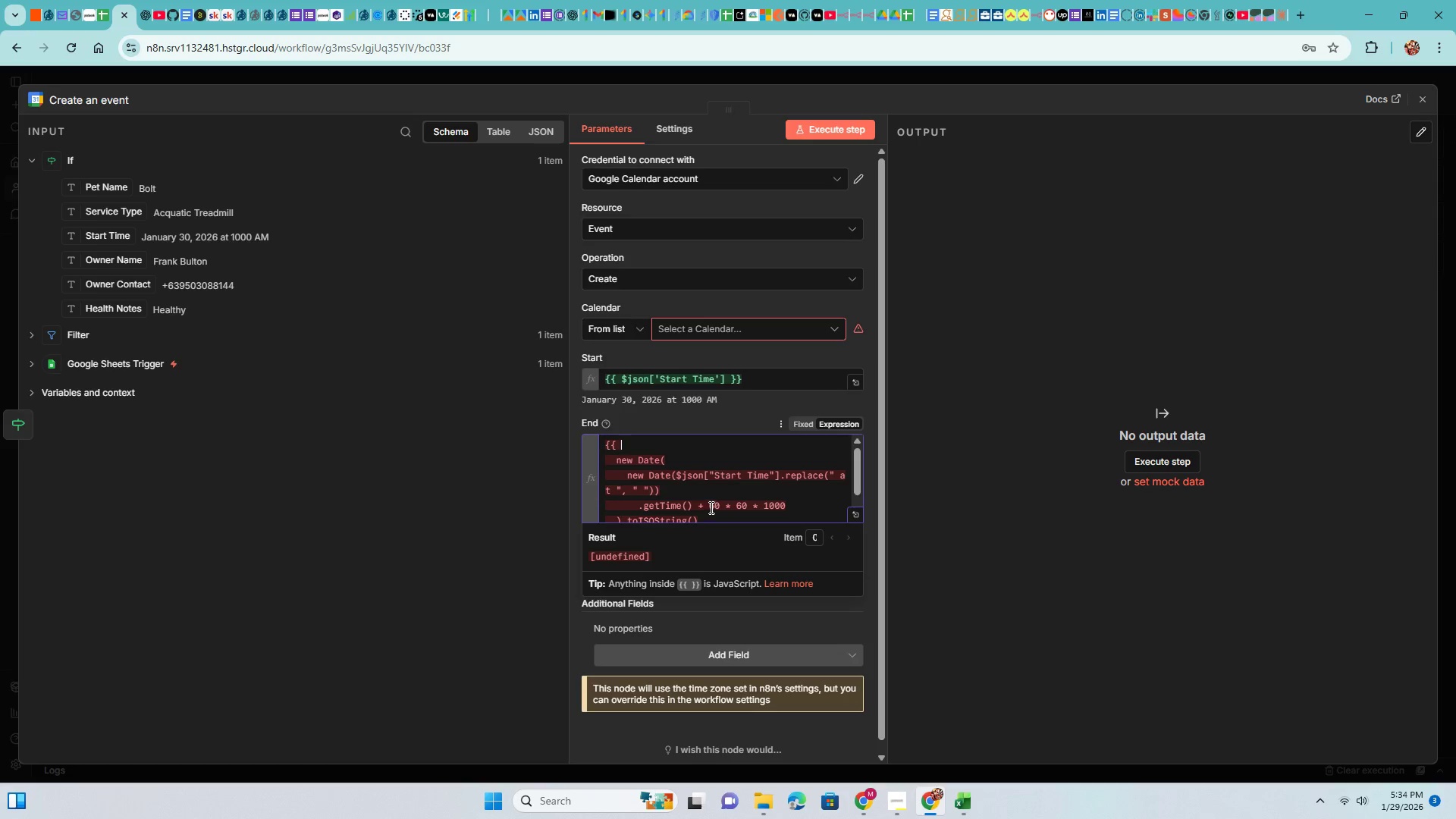 
left_click([710, 507])
 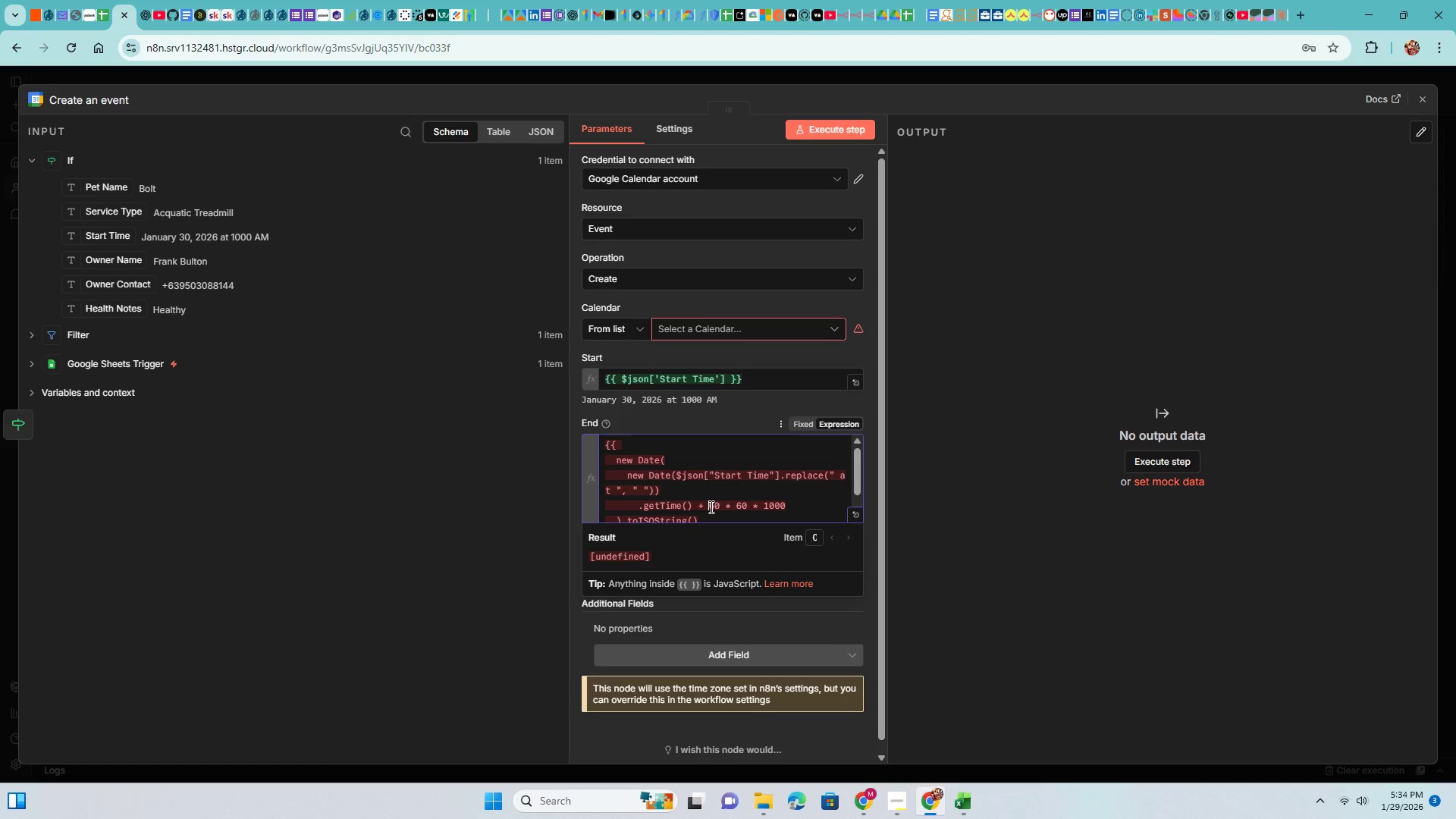 
key(Control+ControlLeft)
 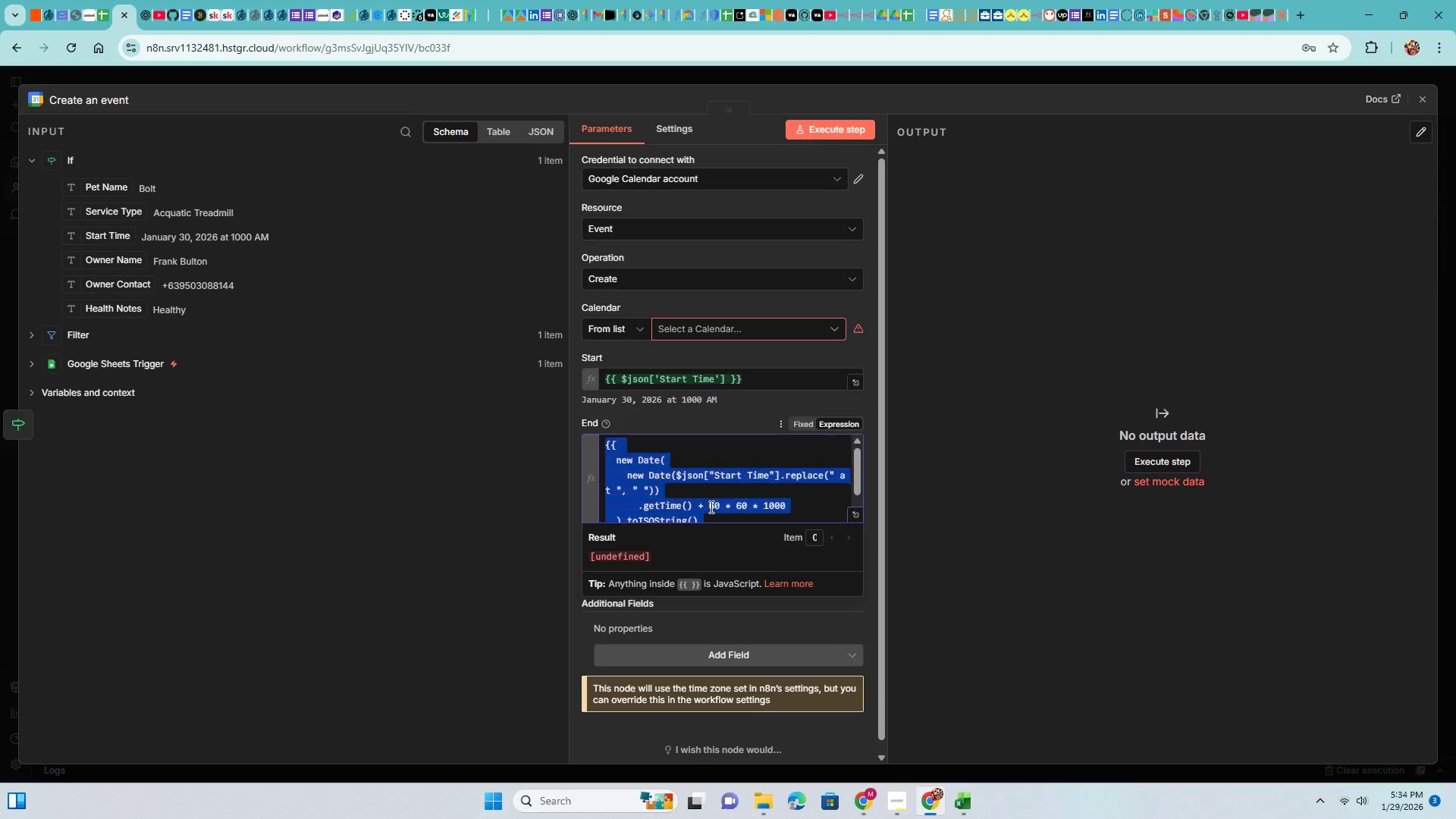 
key(Control+A)
 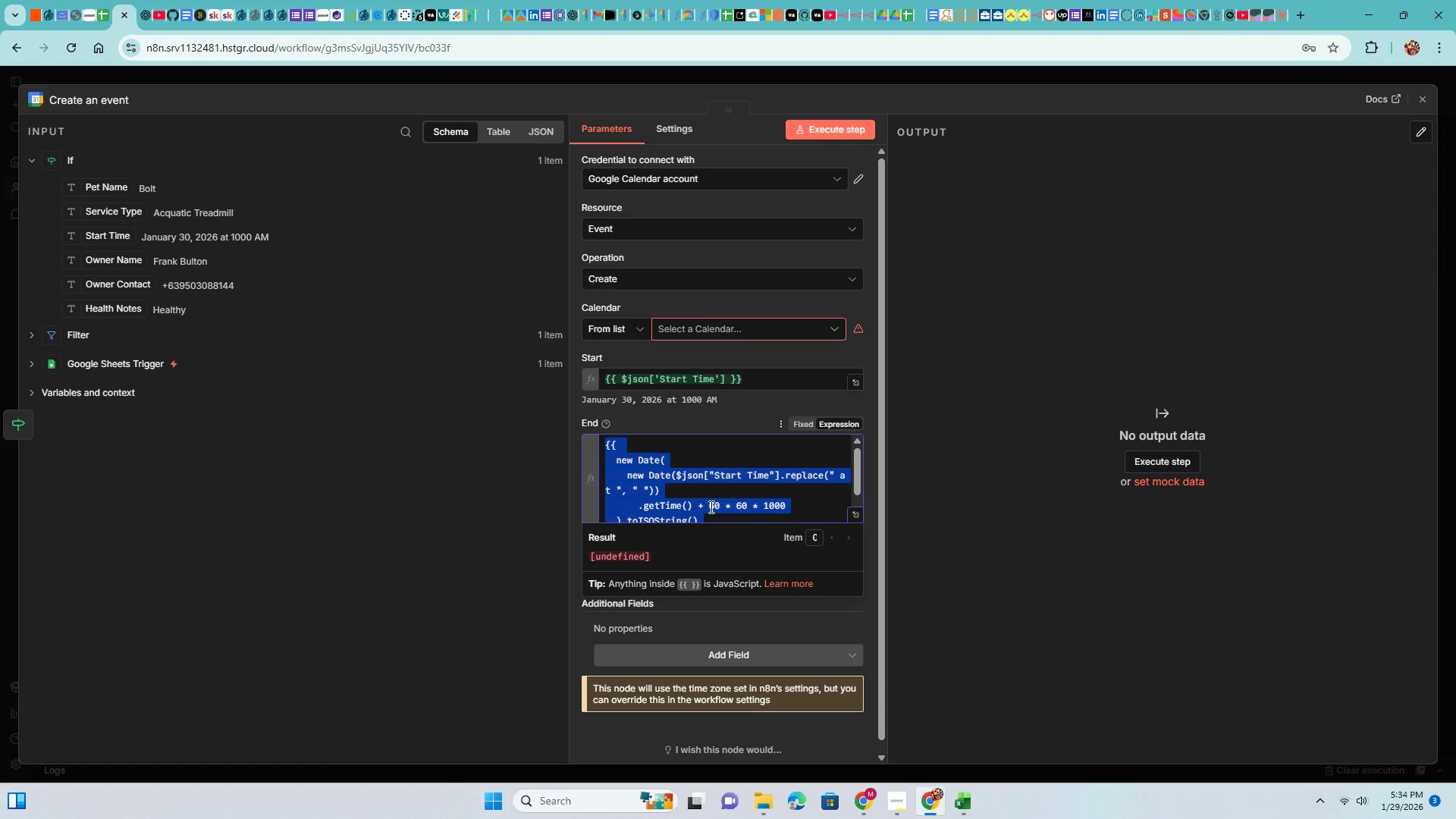 
key(Control+V)
 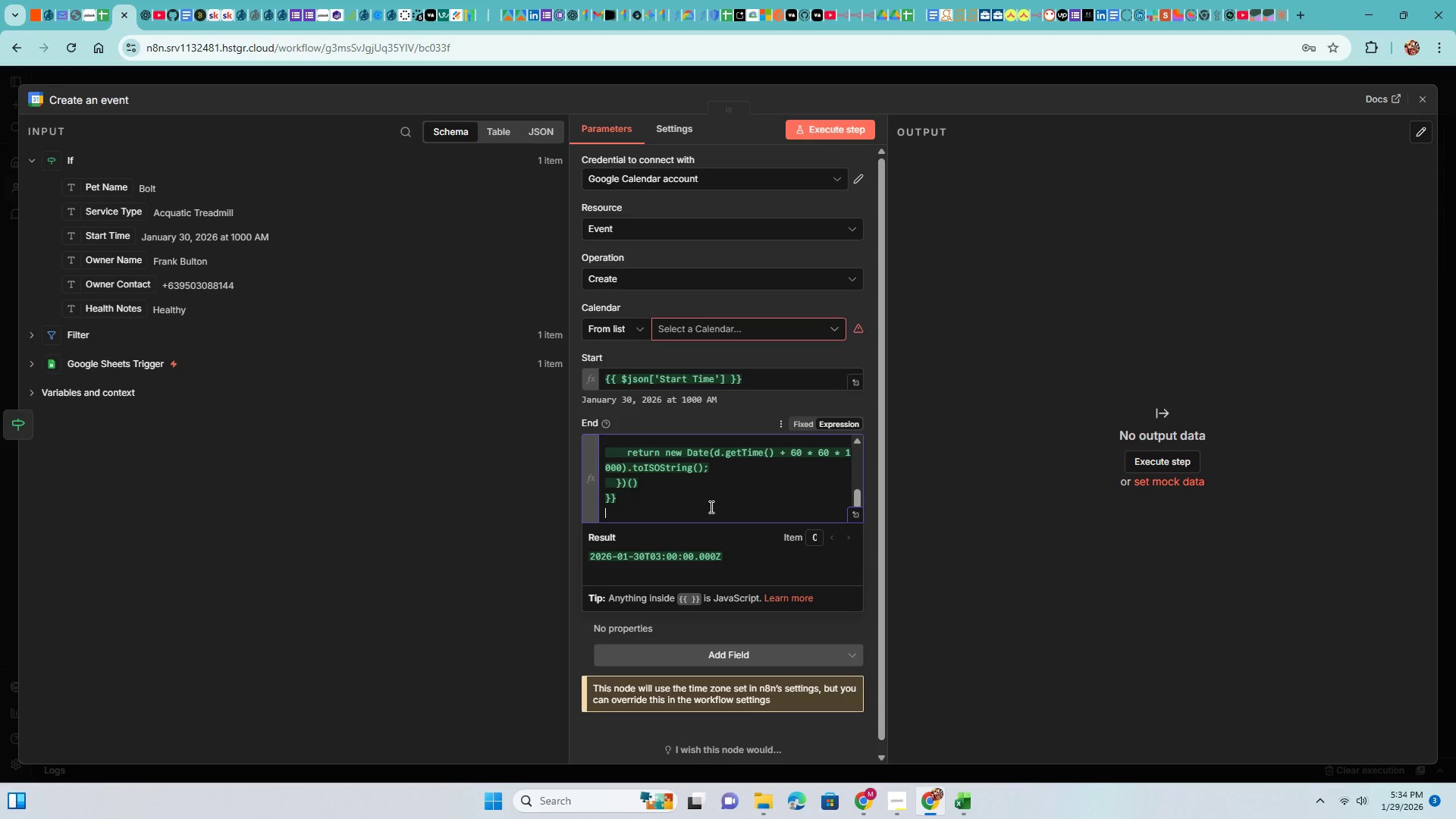 
key(Backspace)
 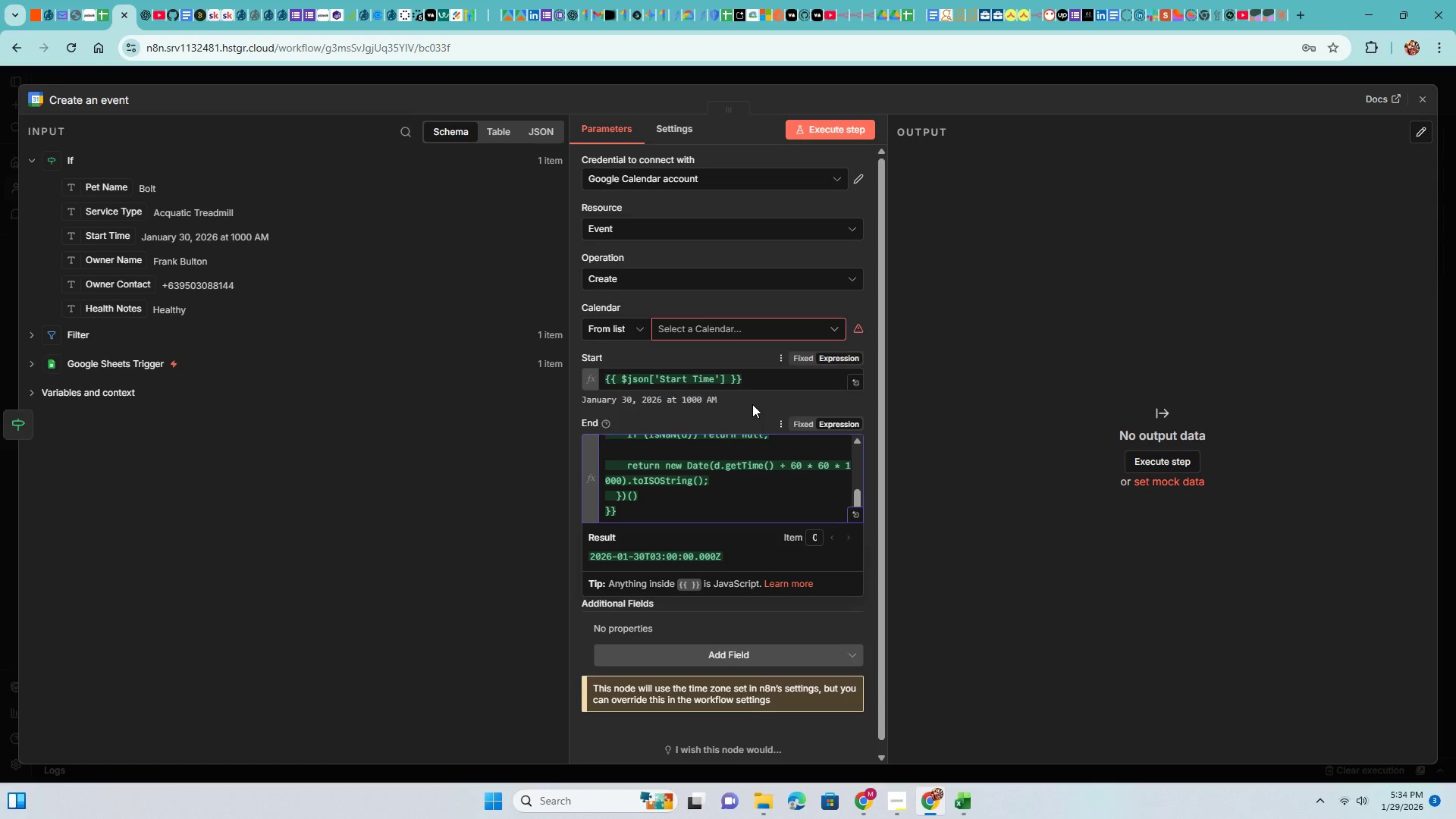 
left_click([752, 402])
 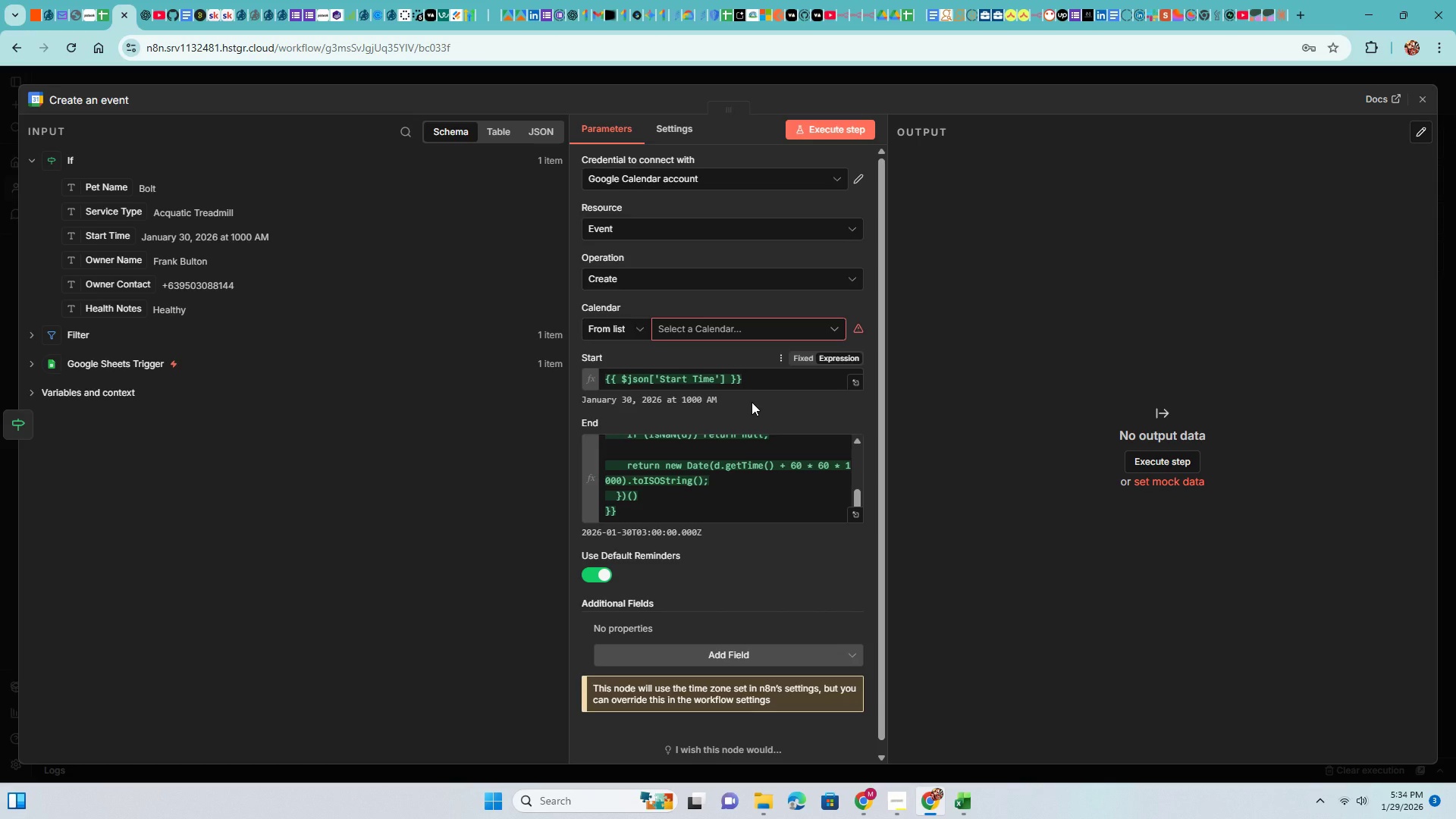 
wait(6.23)
 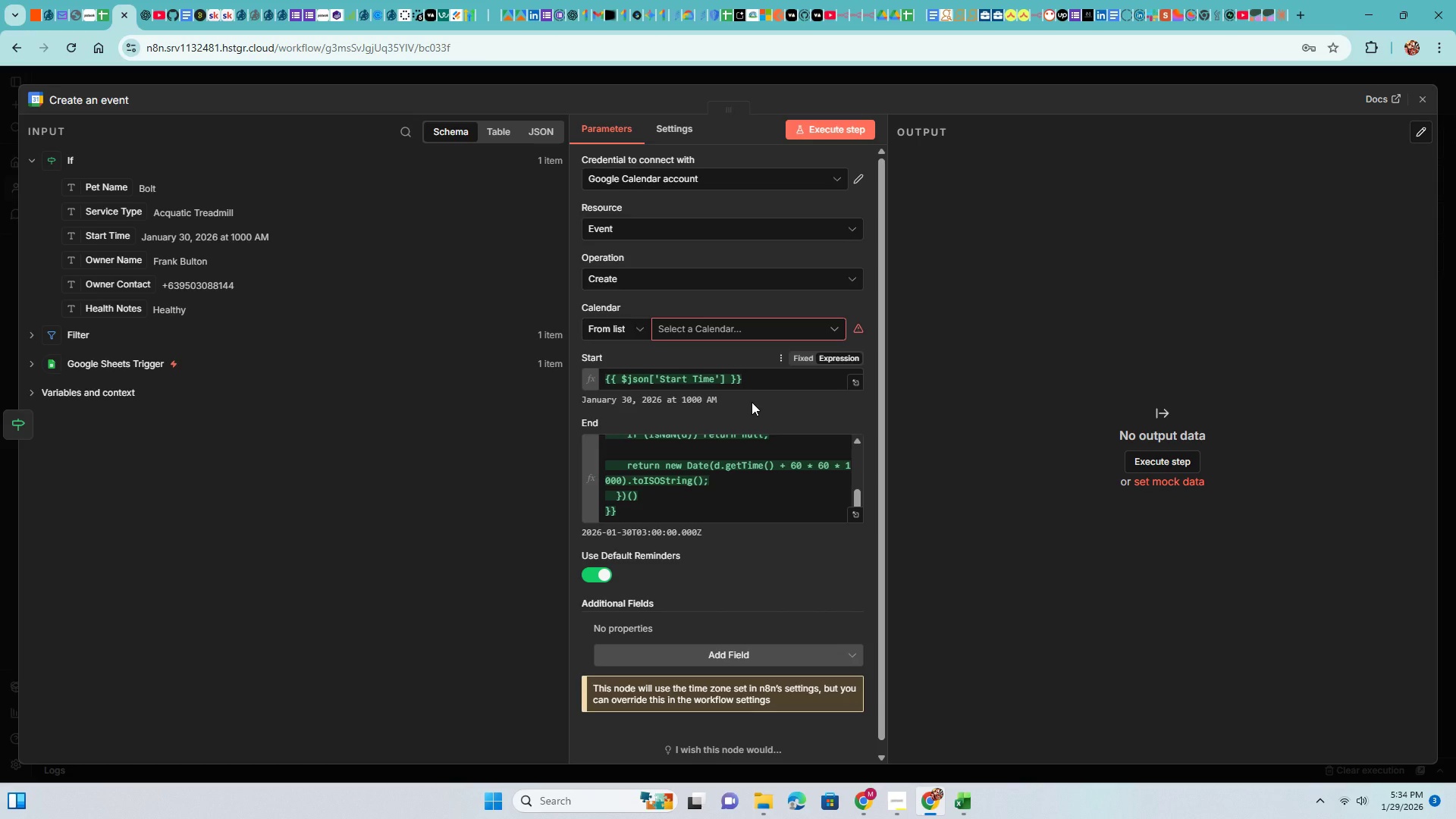 
scroll: coordinate [665, 516], scroll_direction: up, amount: 2.0
 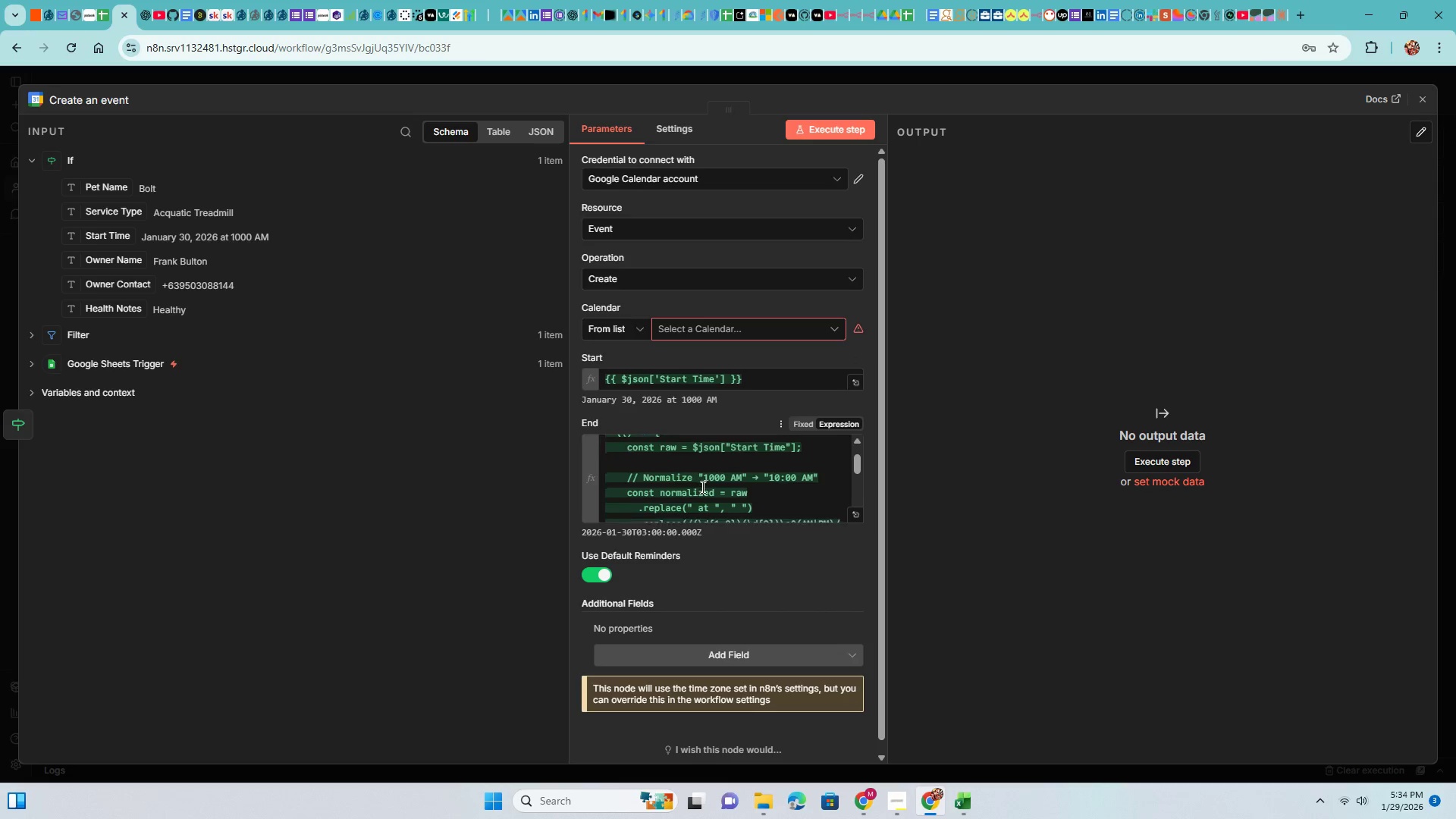 
scroll: coordinate [701, 485], scroll_direction: down, amount: 4.0
 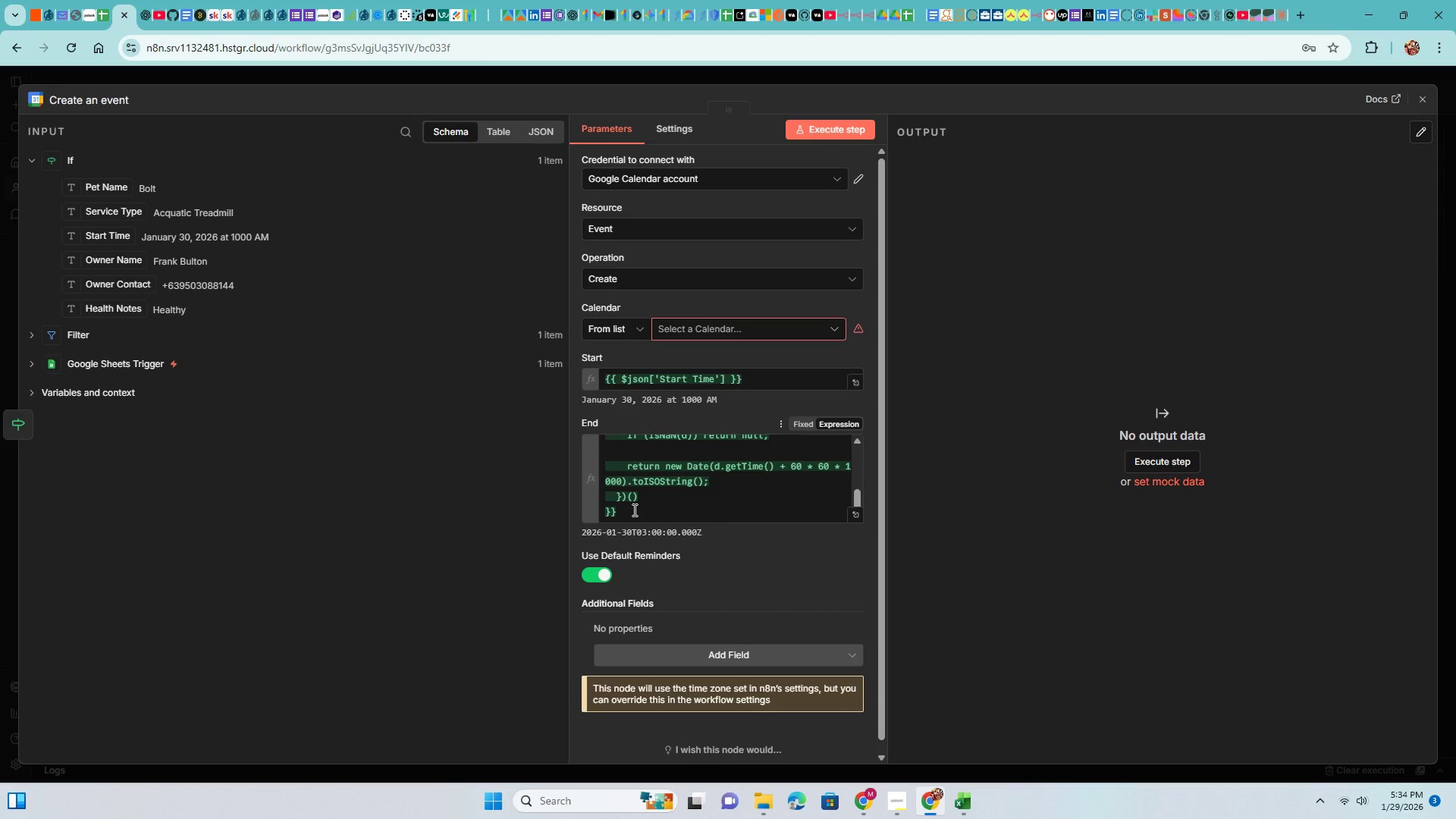 
left_click_drag(start_coordinate=[633, 510], to_coordinate=[578, 396])
 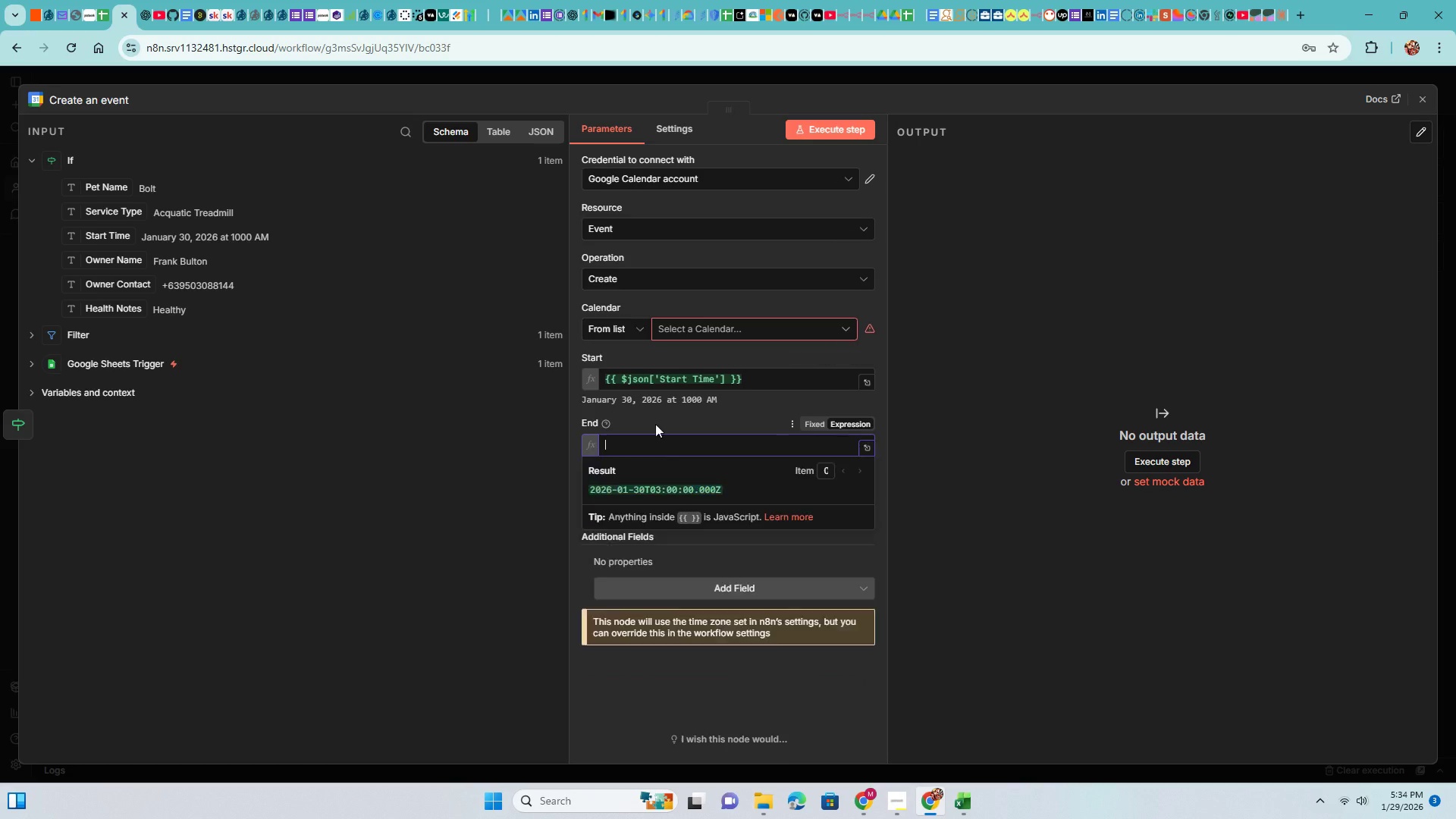 
key(Backspace)
 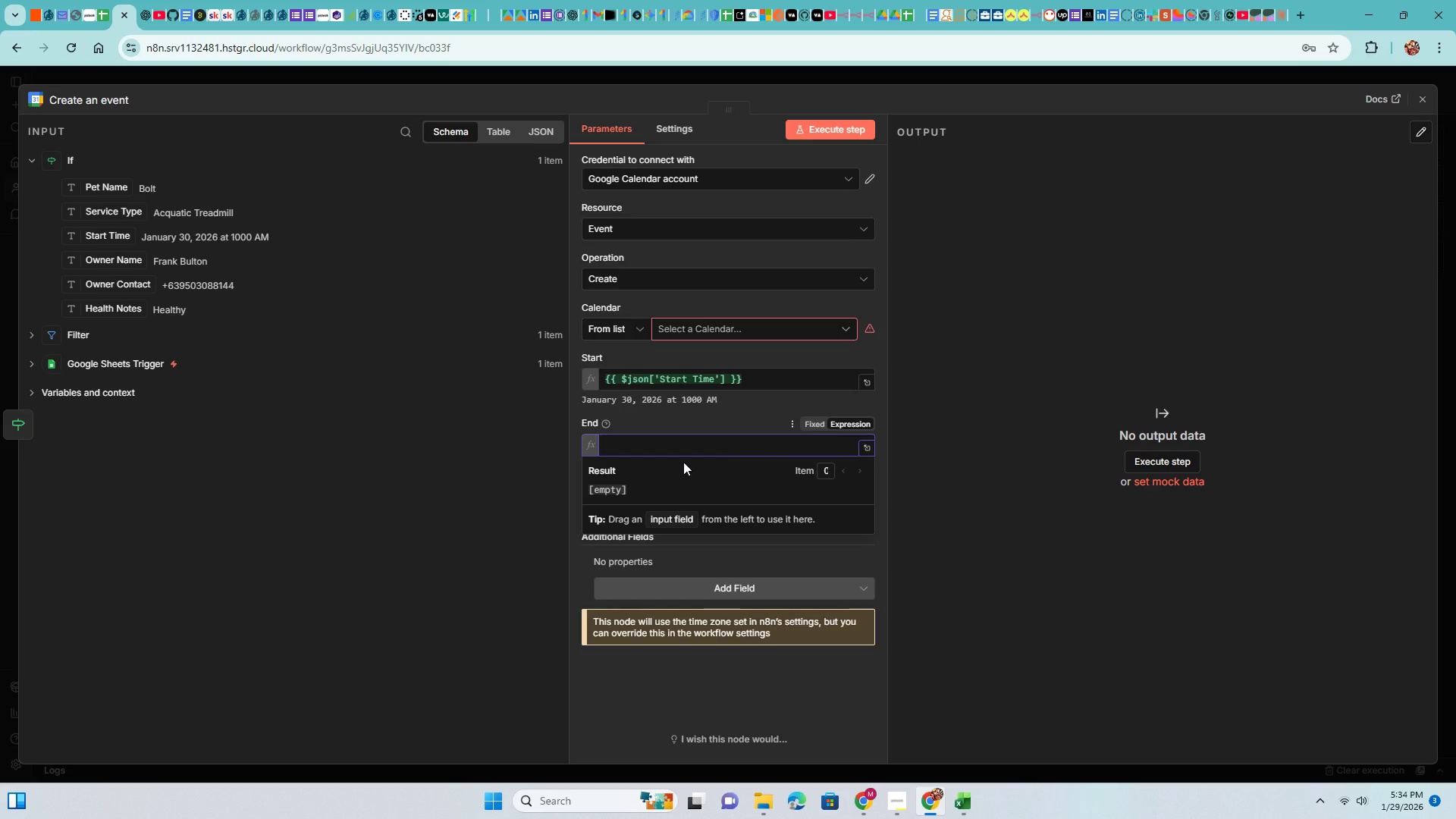 
type(4)
key(Backspace)
type({$now)
key(Backspace)
key(Backspace)
key(Backspace)
type(.)
key(Backspace)
key(Backspace)
type($.now)
key(Backspace)
key(Backspace)
key(Backspace)
key(Backspace)
key(Backspace)
 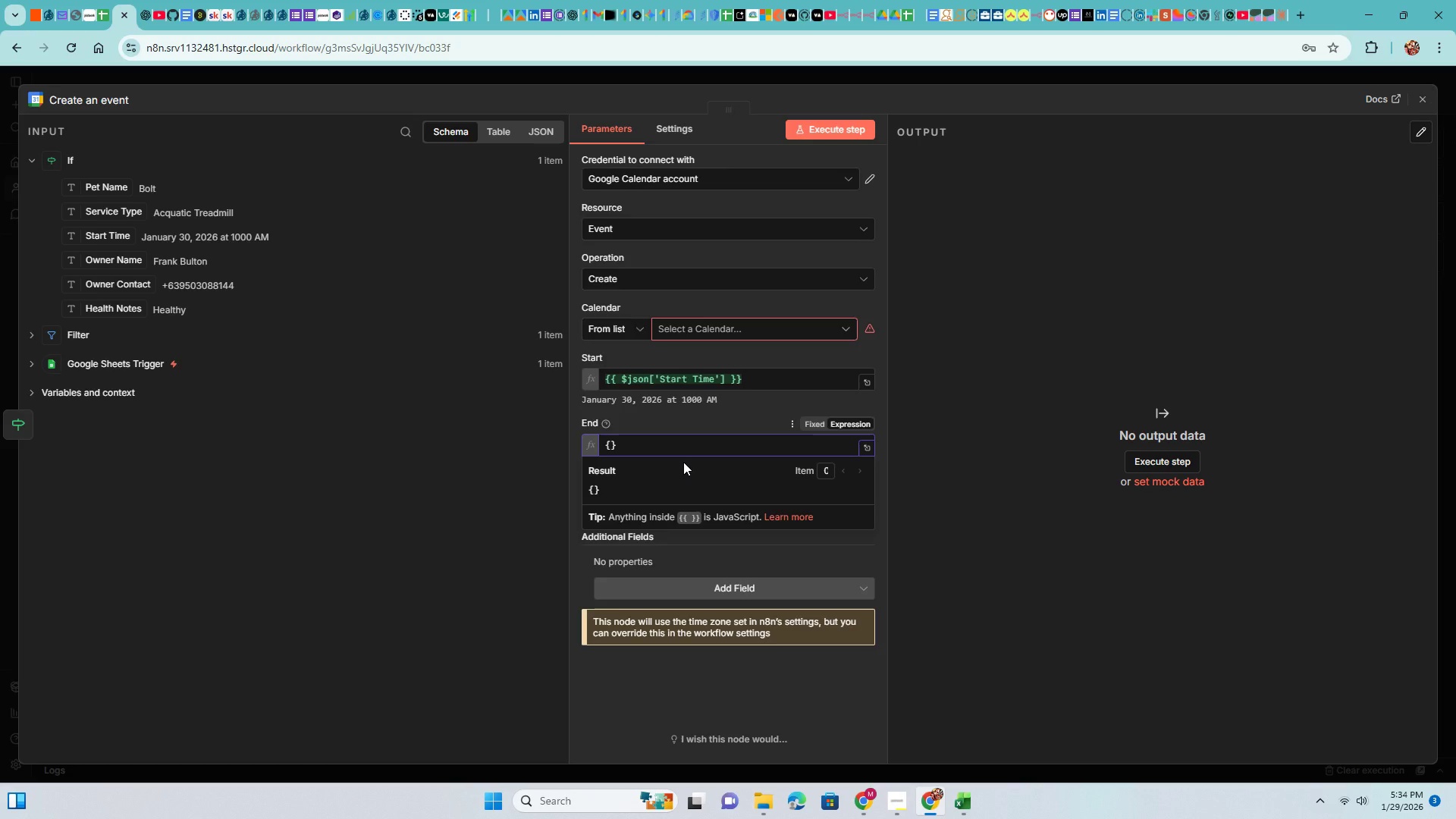 
type($now)
 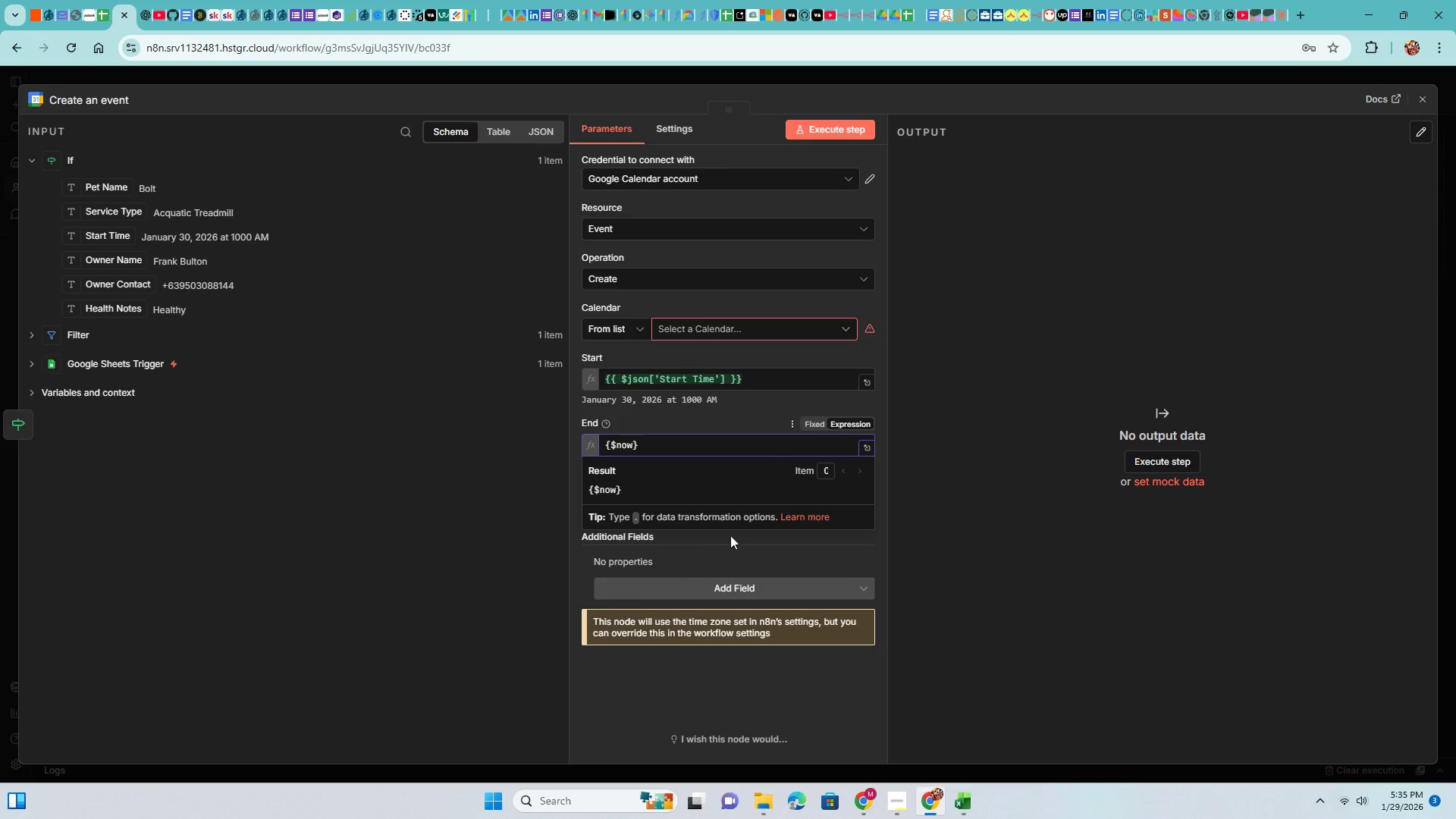 
left_click([750, 409])
 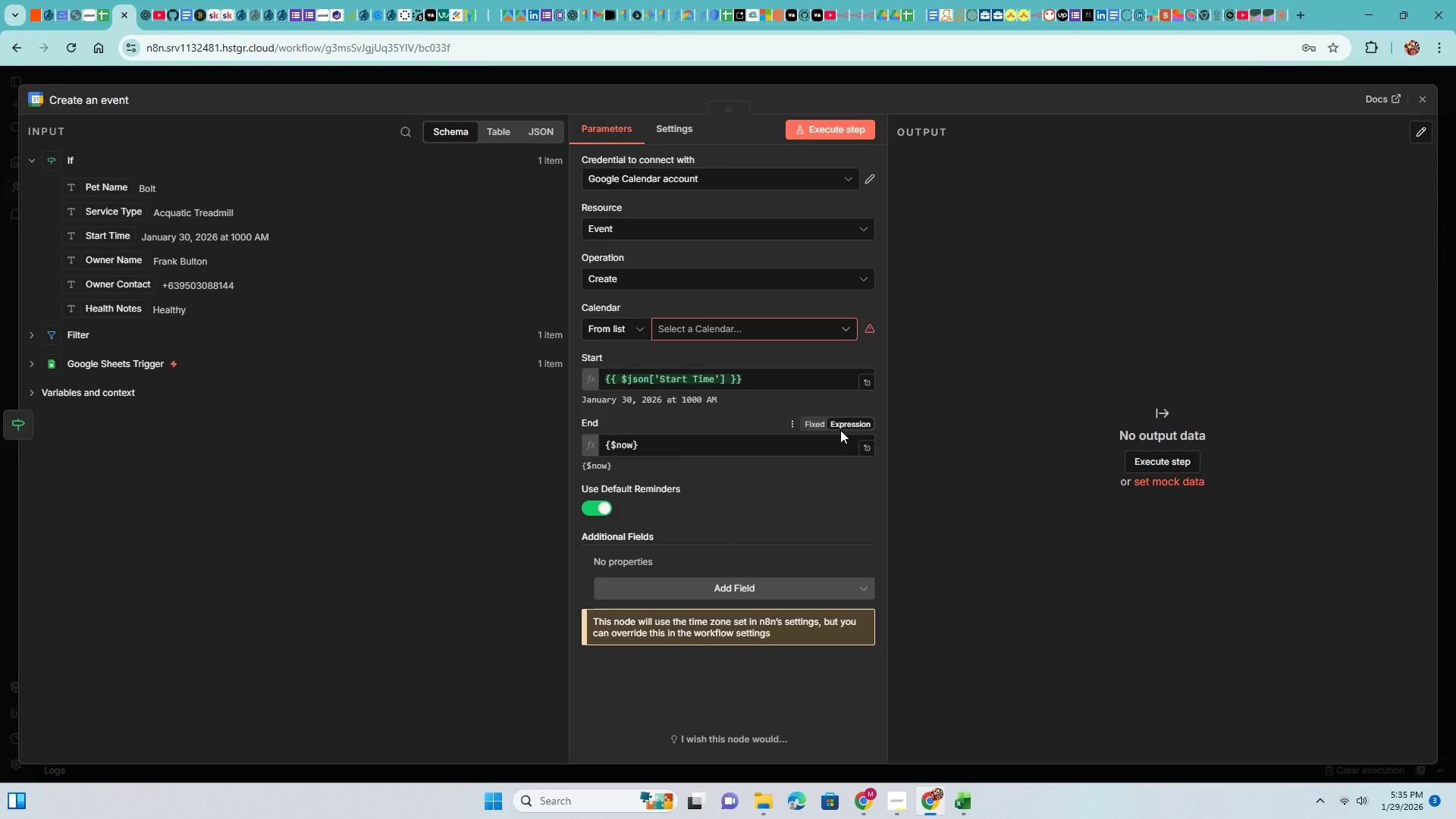 
left_click([814, 422])
 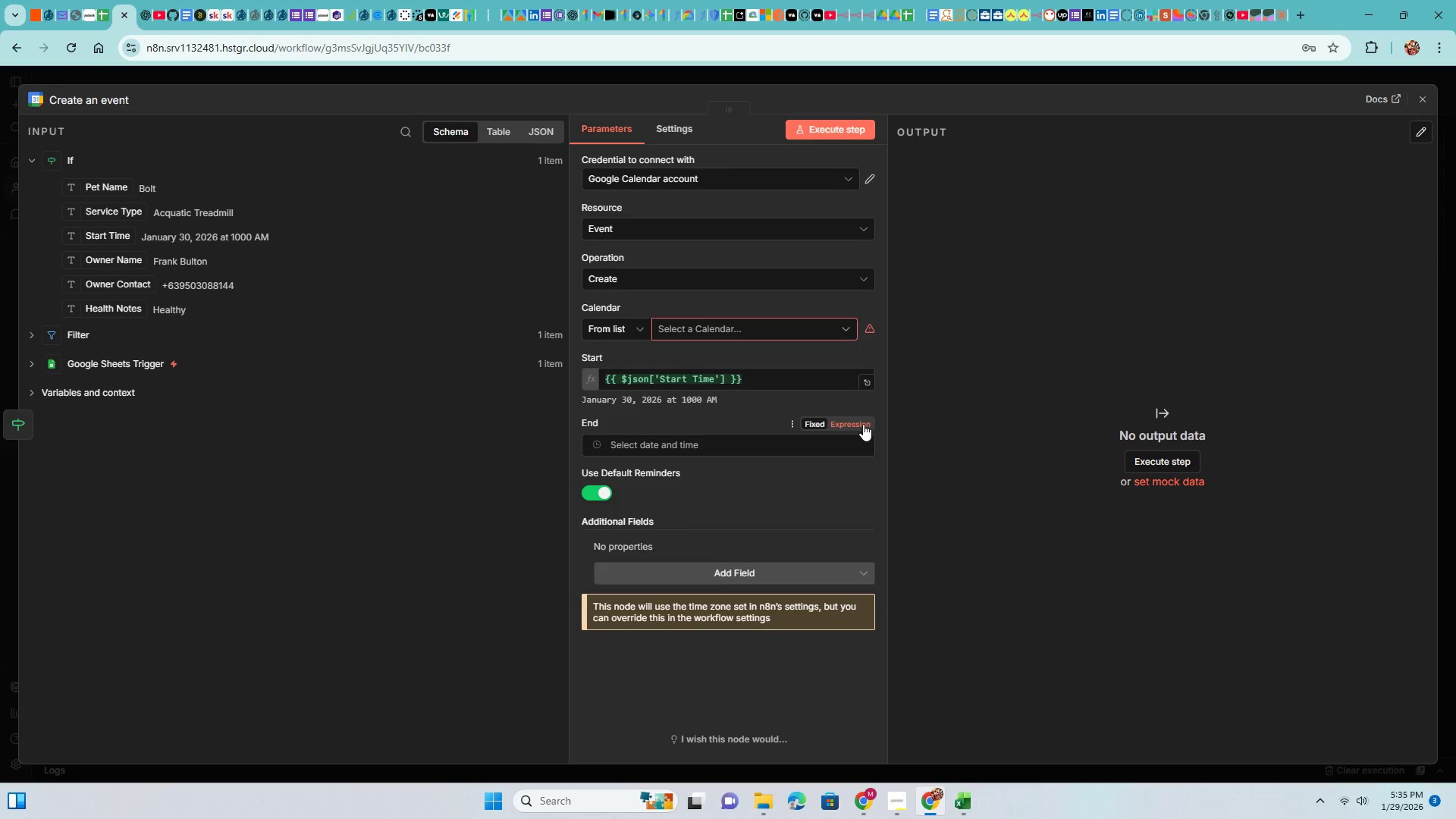 
left_click([863, 424])
 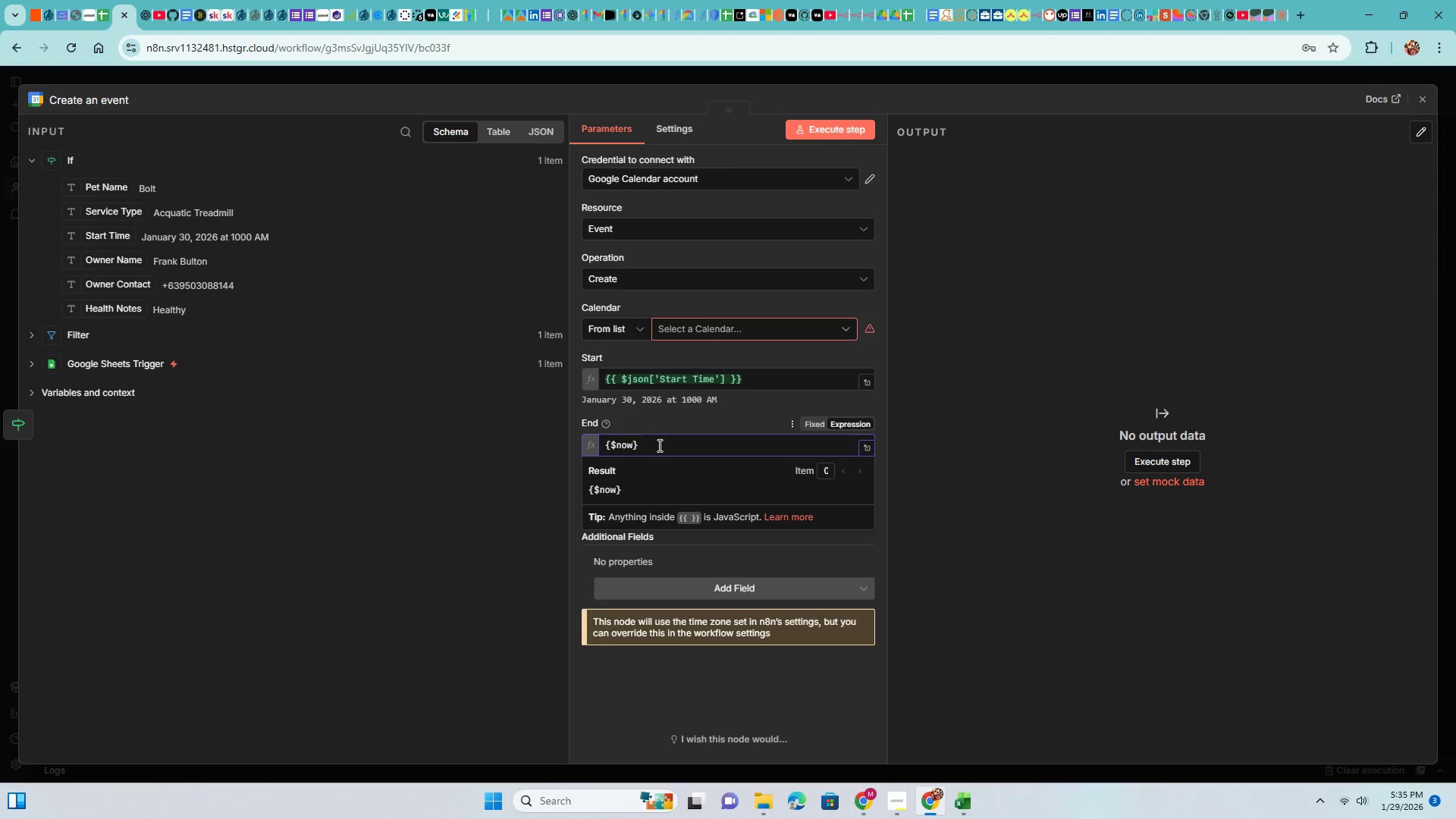 
left_click_drag(start_coordinate=[658, 445], to_coordinate=[563, 445])
 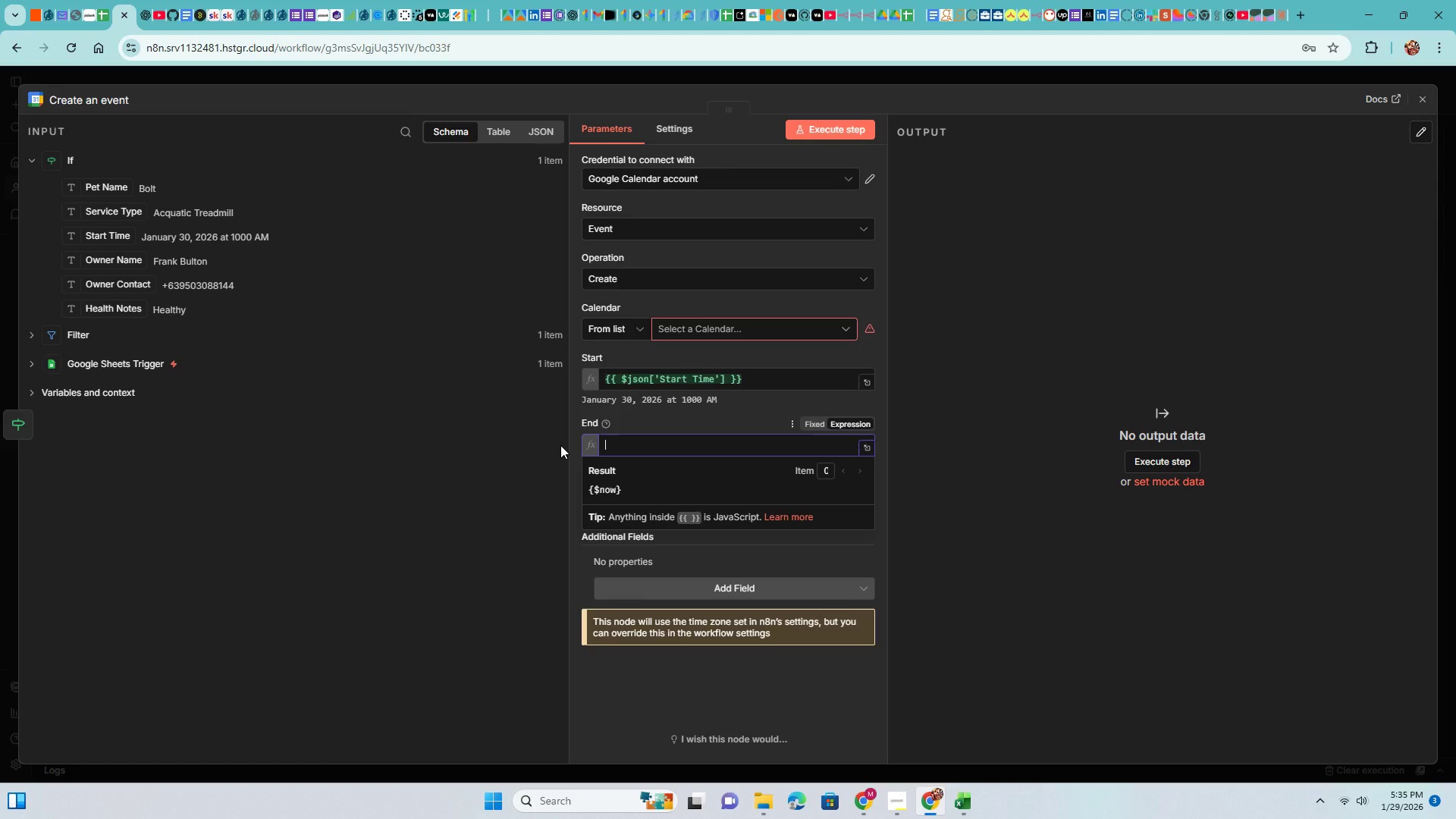 
key(Backspace)
 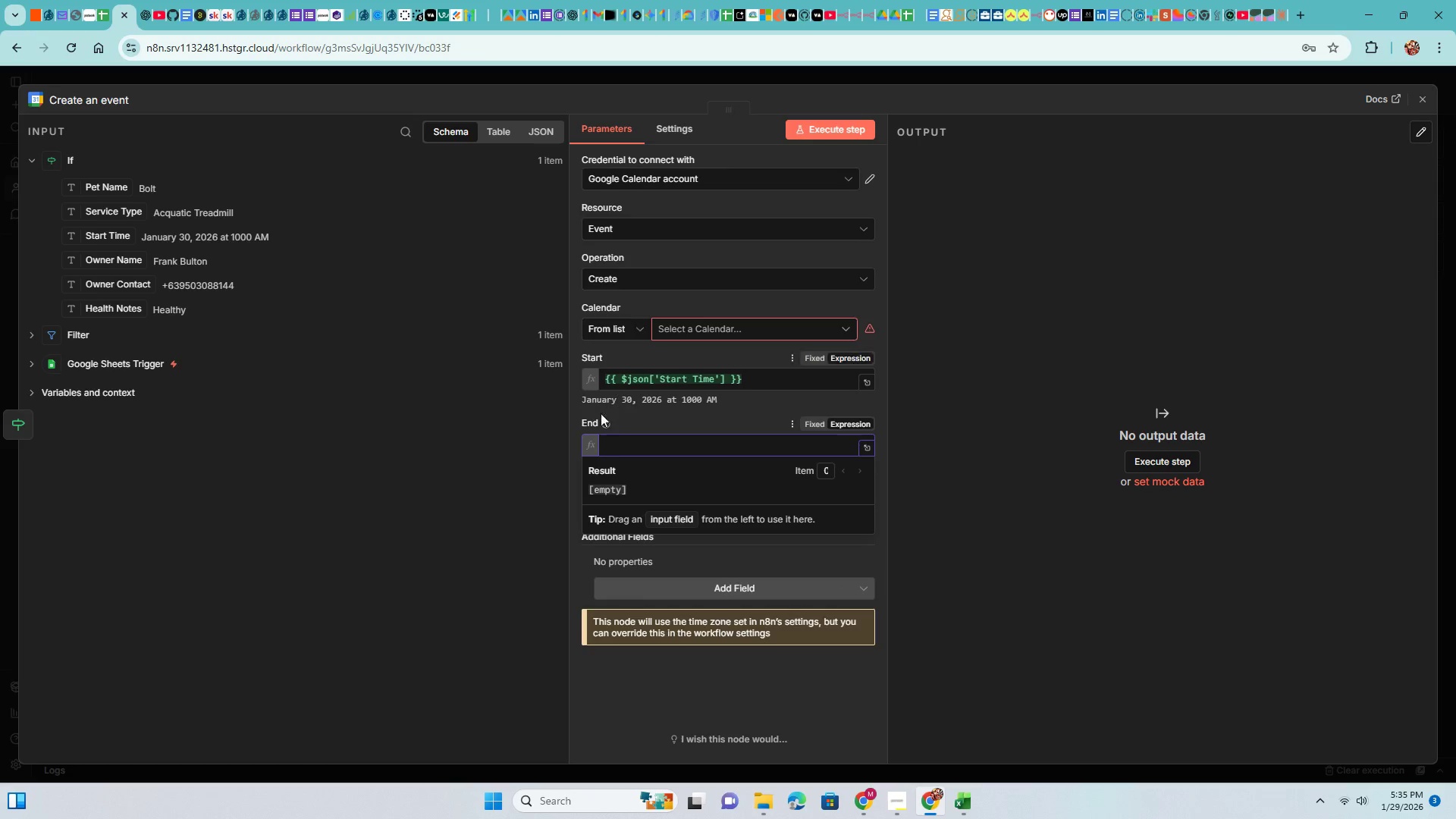 
left_click([605, 423])
 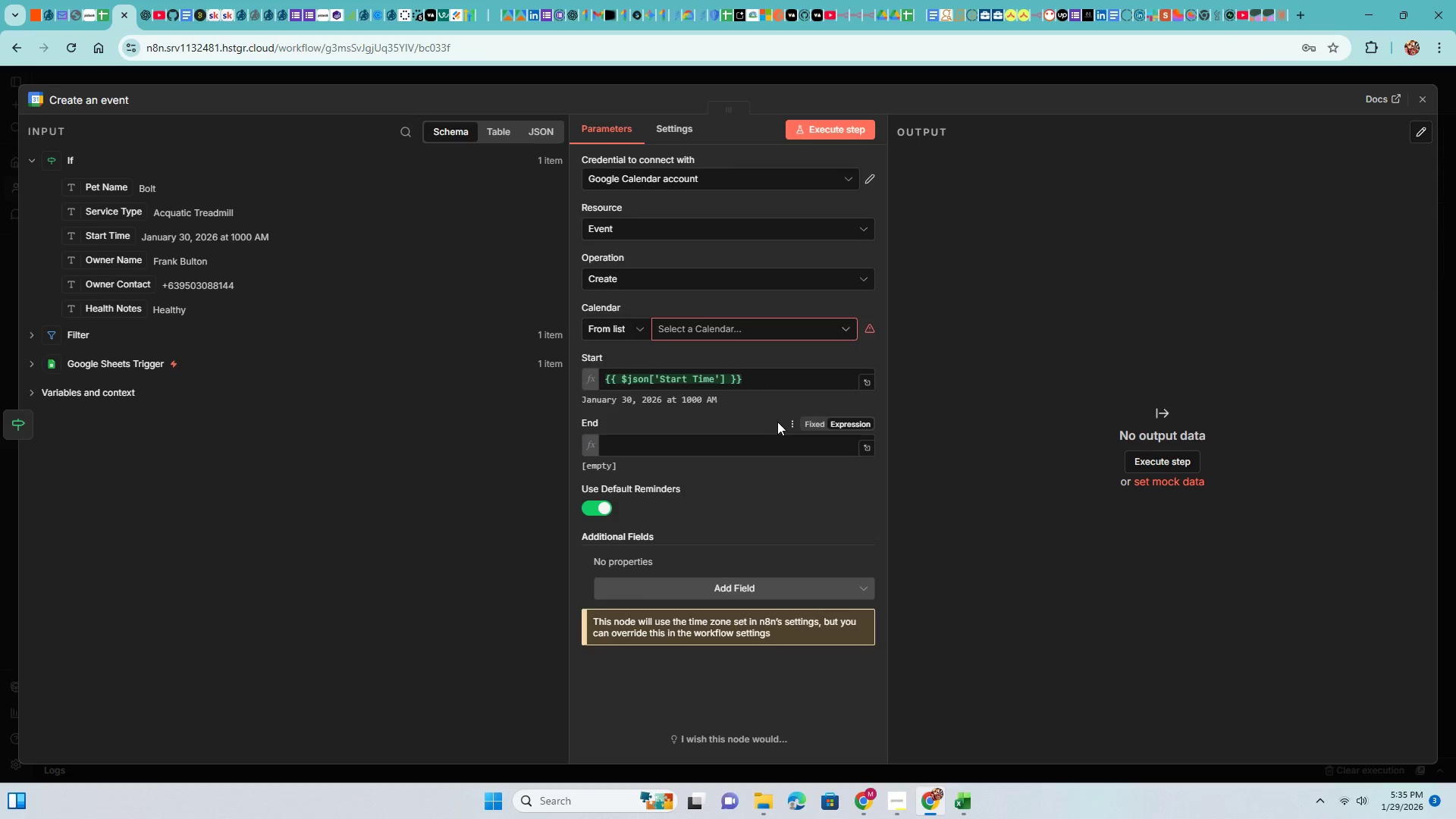 
left_click([758, 411])
 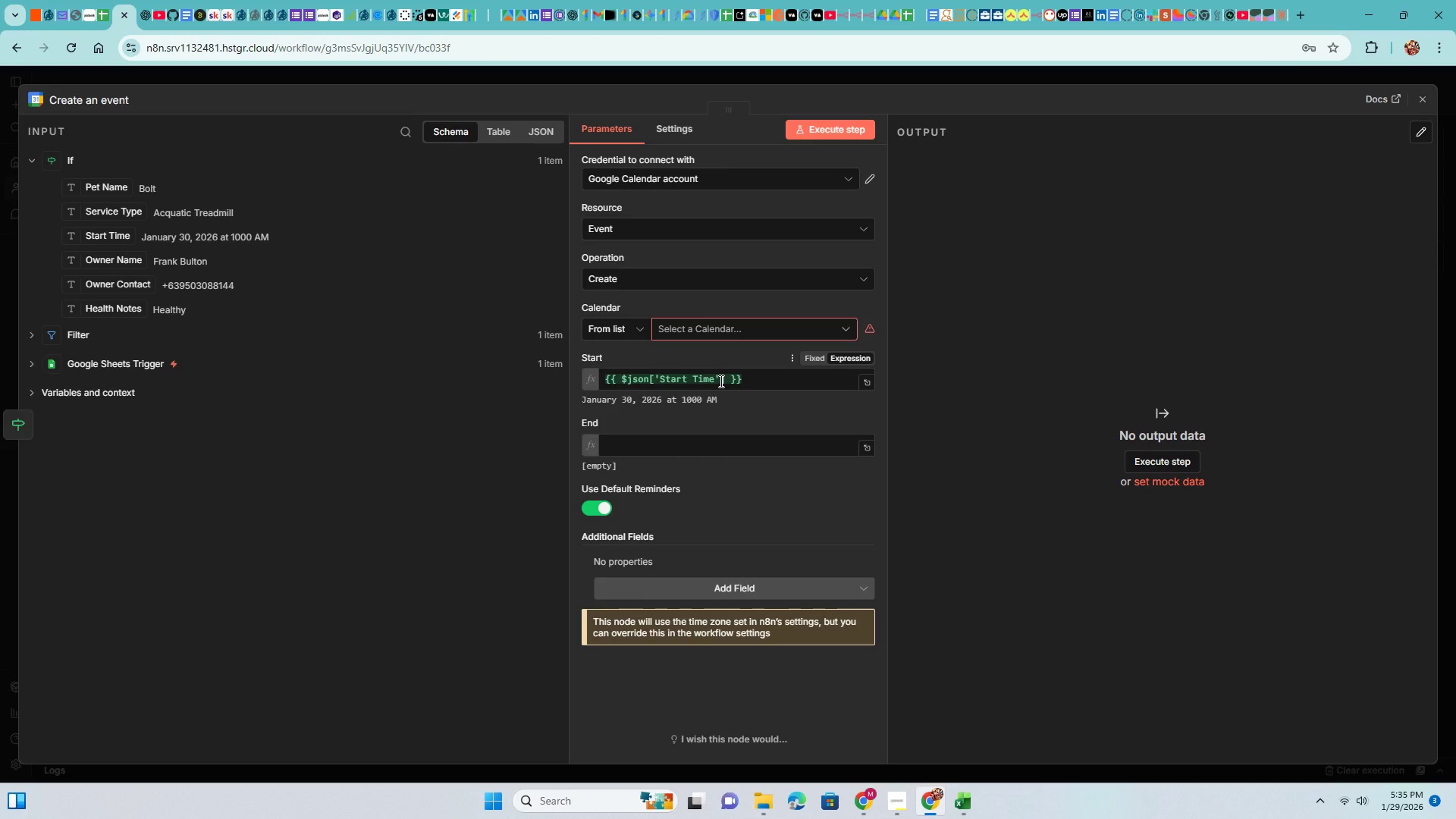 
wait(7.97)
 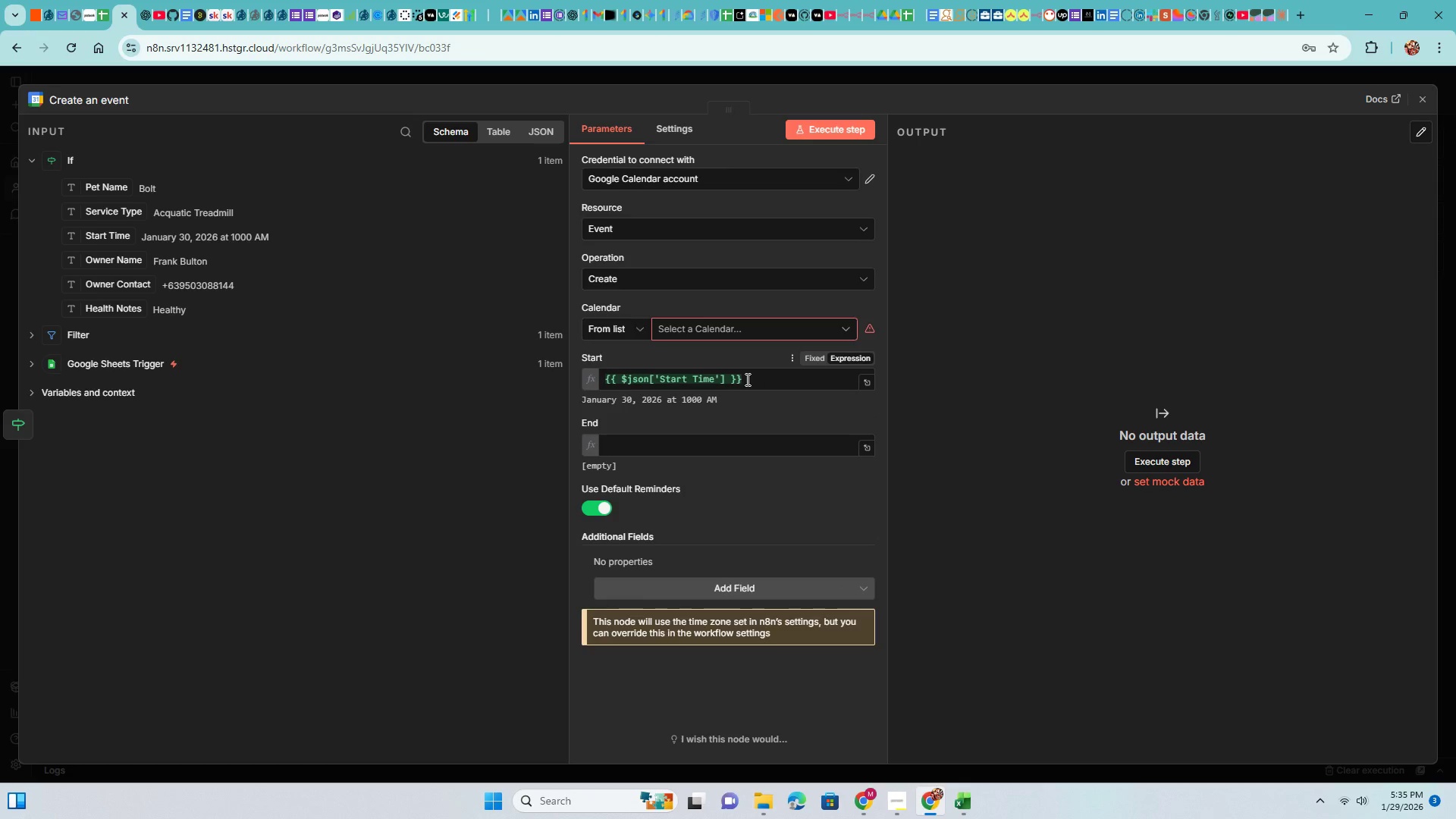 
left_click([827, 325])
 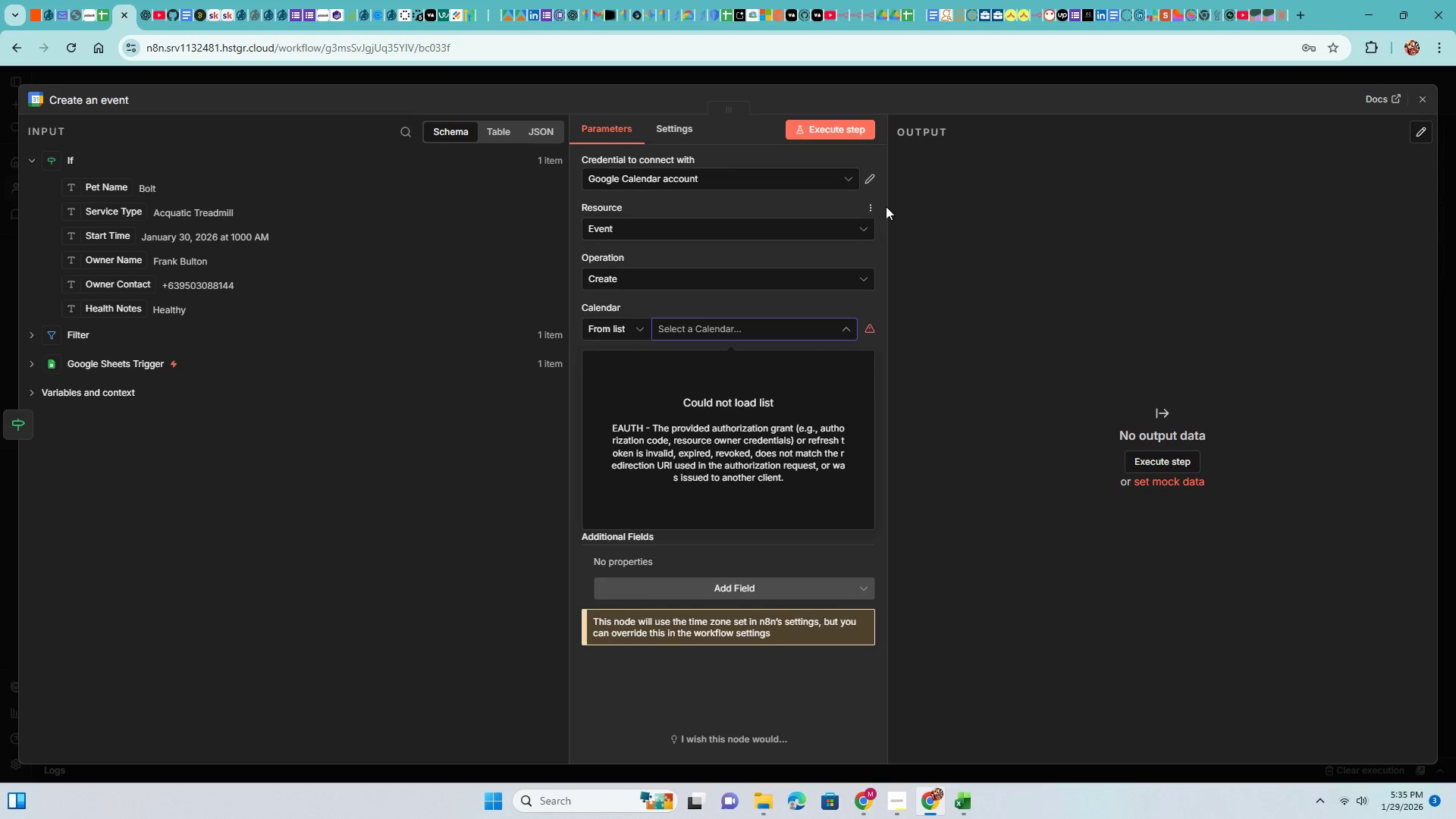 
wait(5.95)
 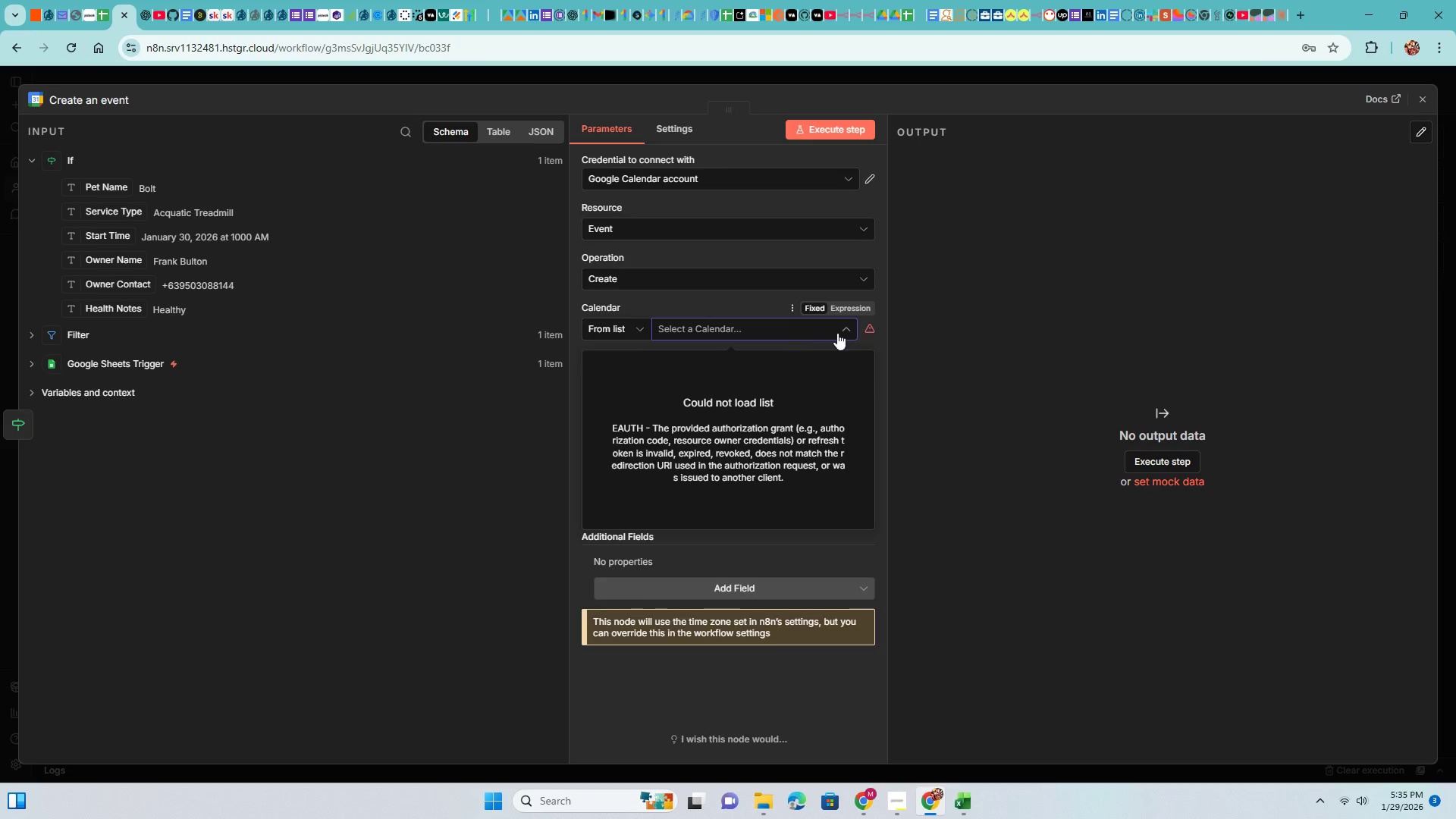 
left_click([750, 326])
 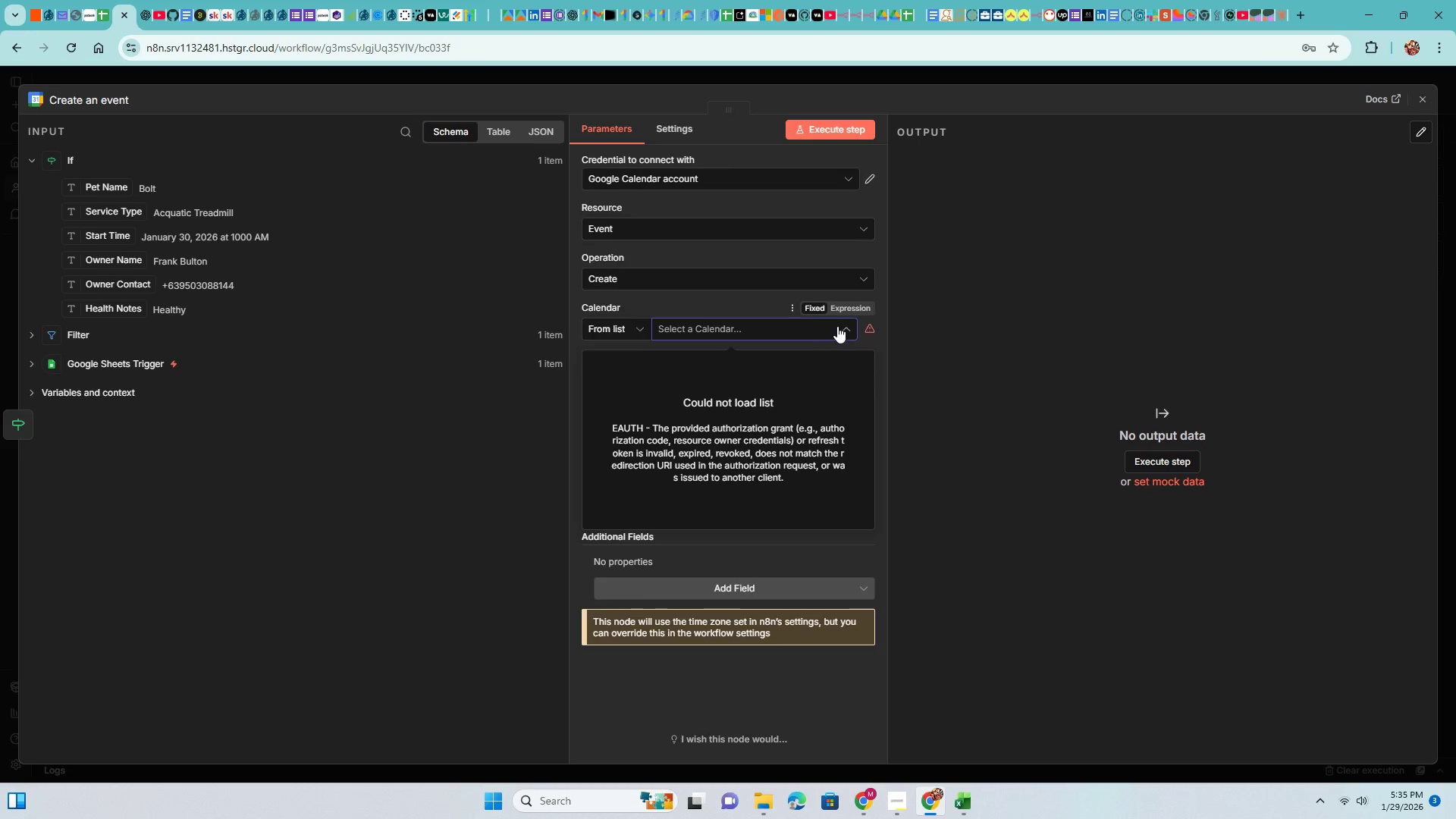 
left_click([841, 328])
 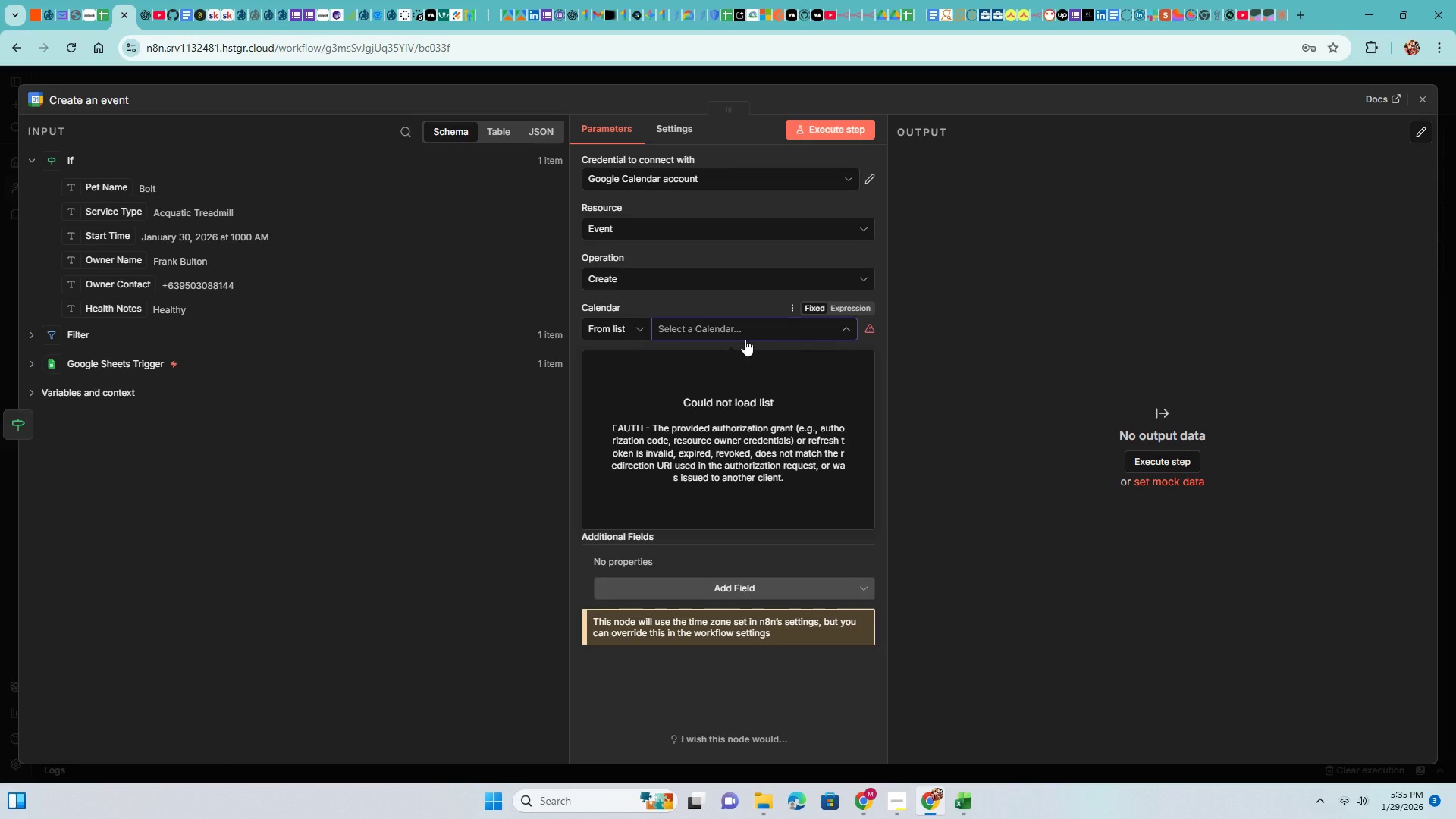 
left_click([640, 331])
 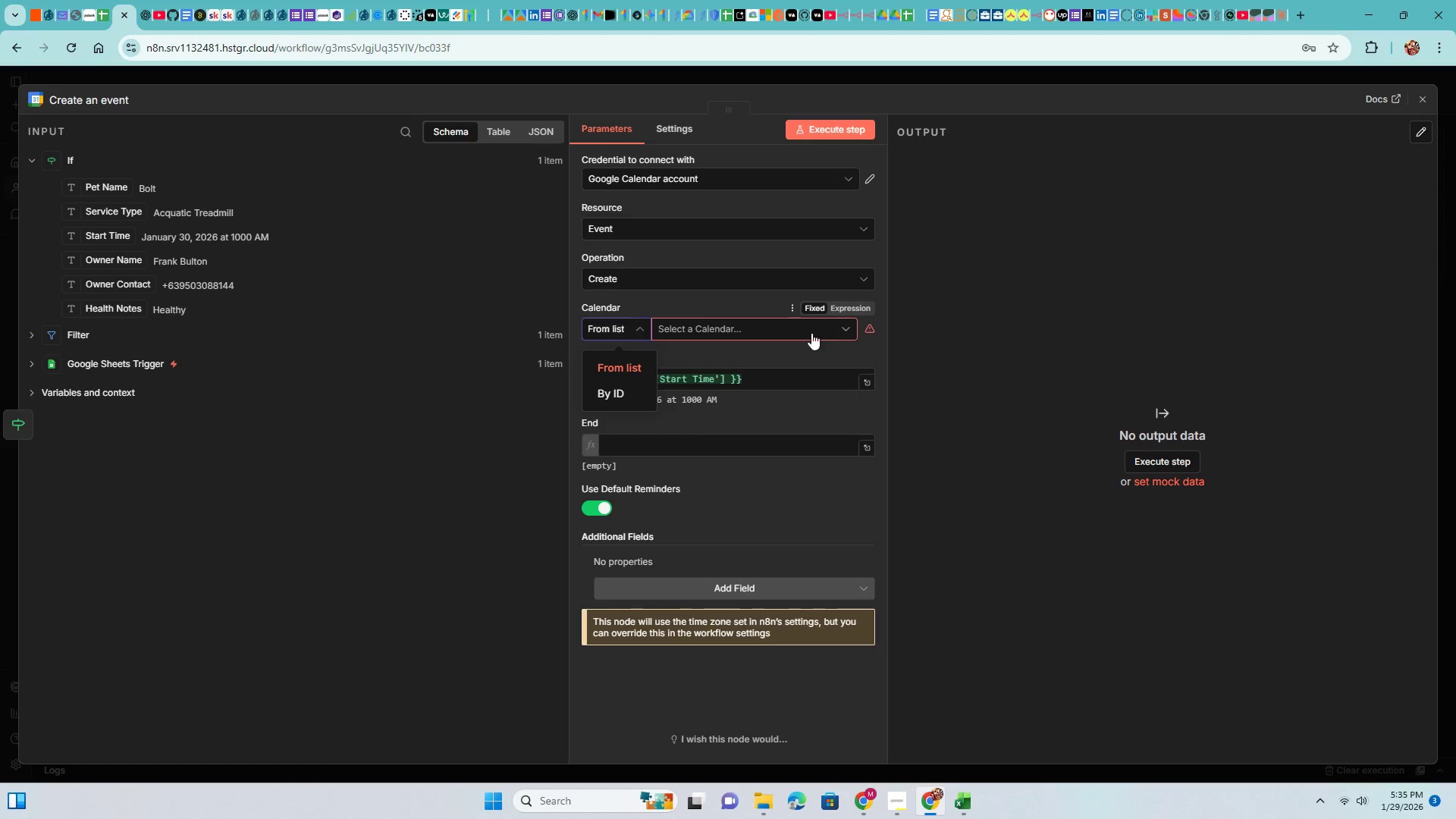 
left_click([828, 333])
 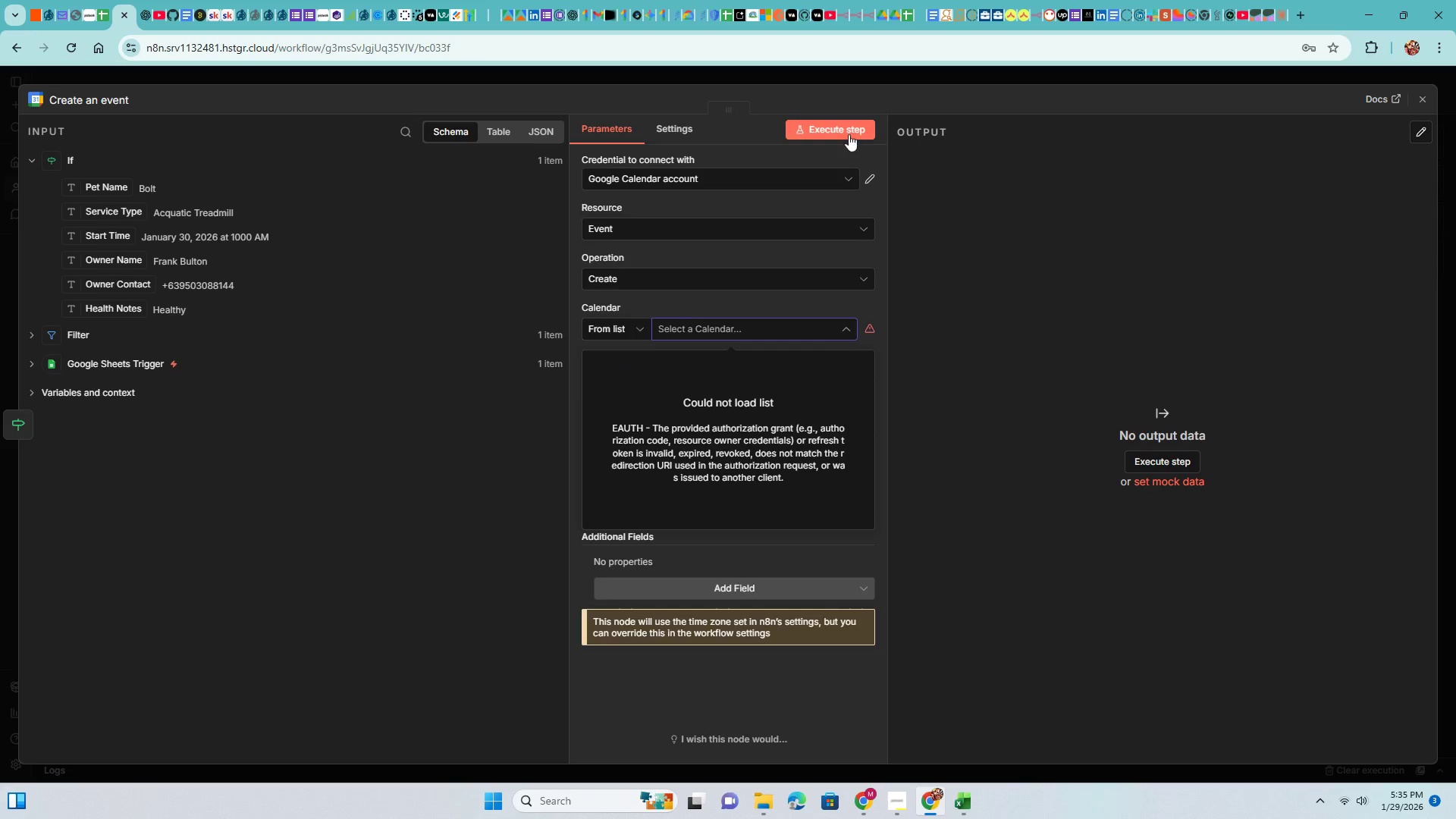 
double_click([872, 181])
 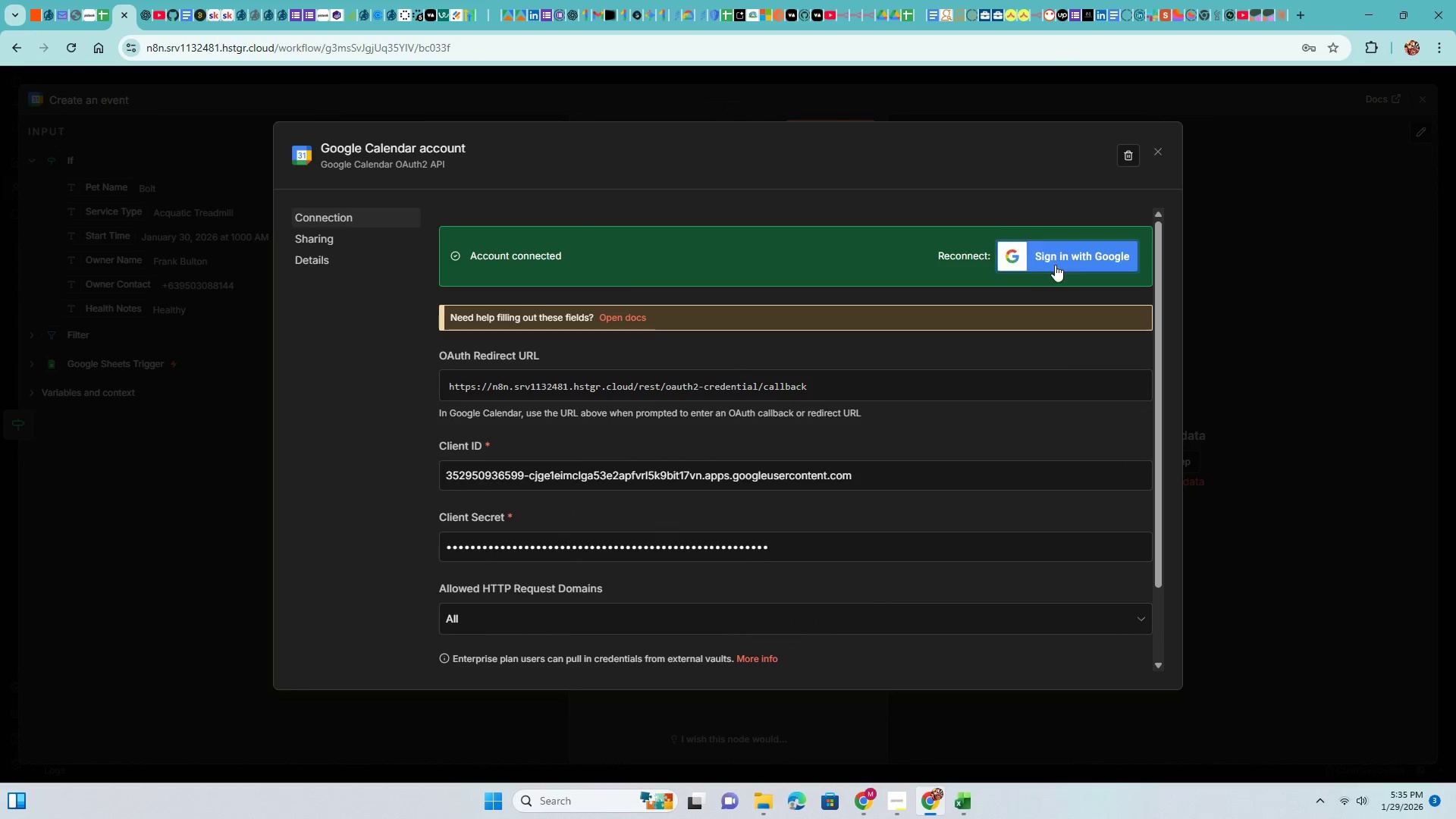 
left_click([1075, 252])
 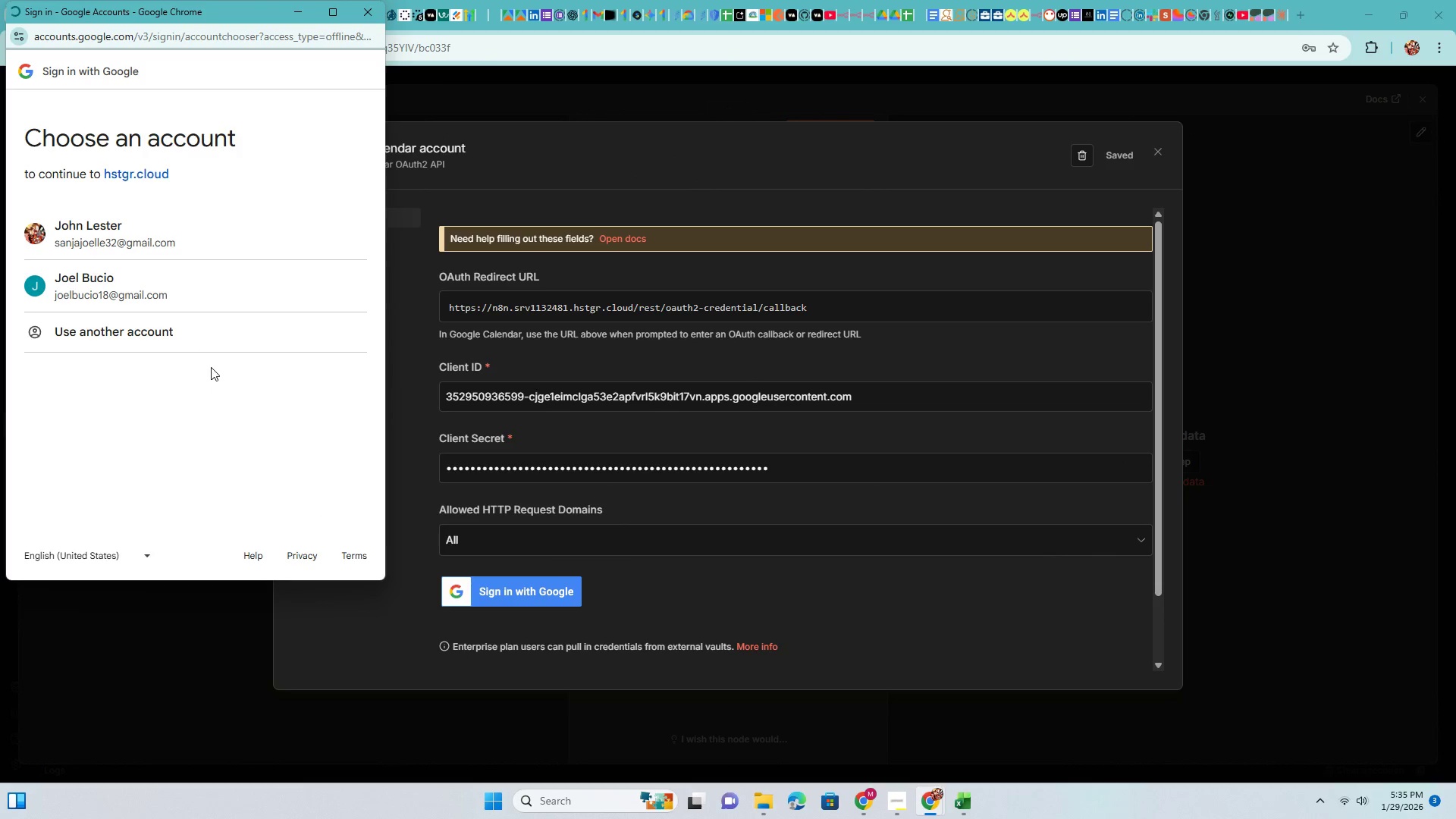 
left_click([161, 225])
 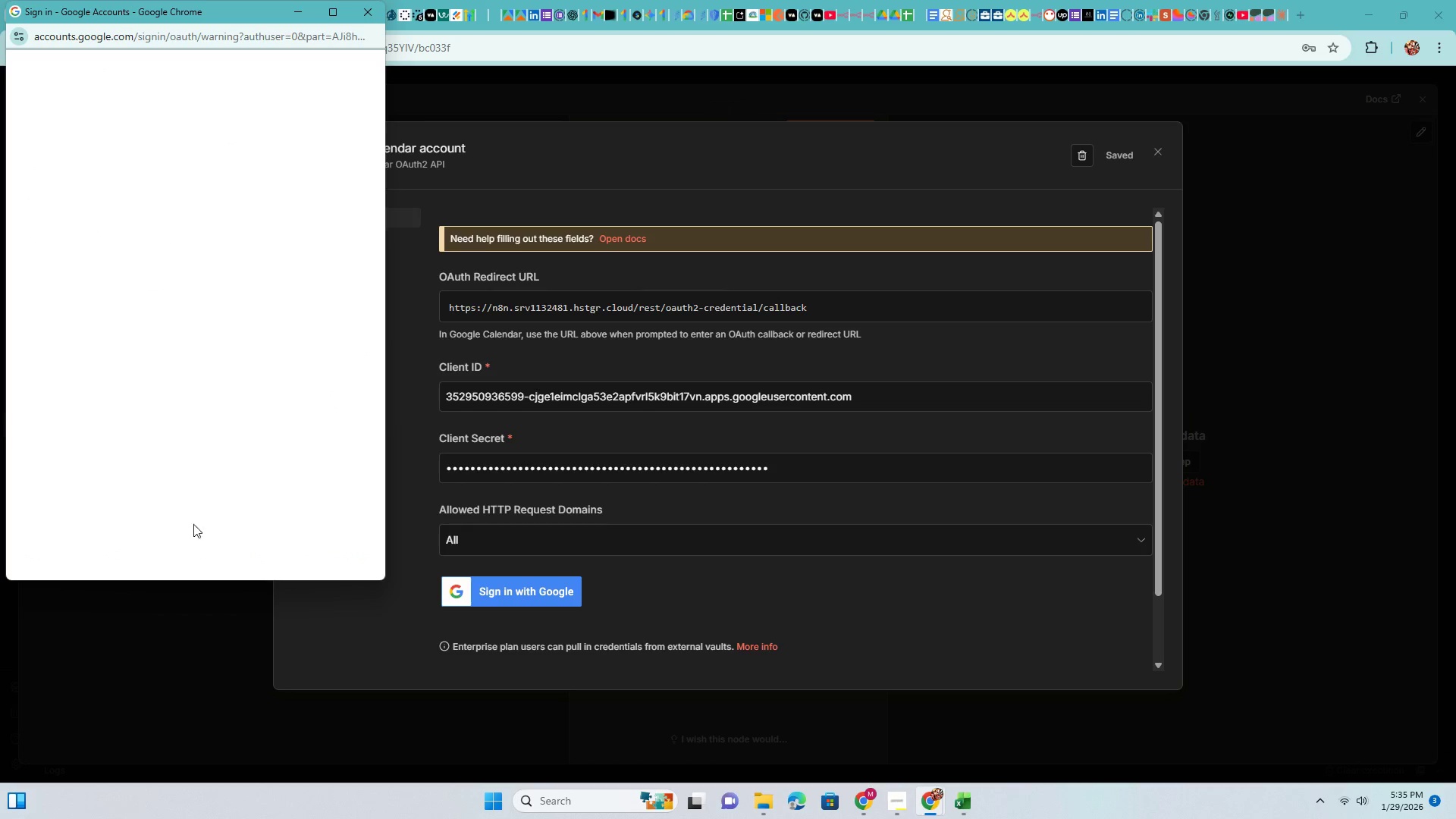 
wait(6.03)
 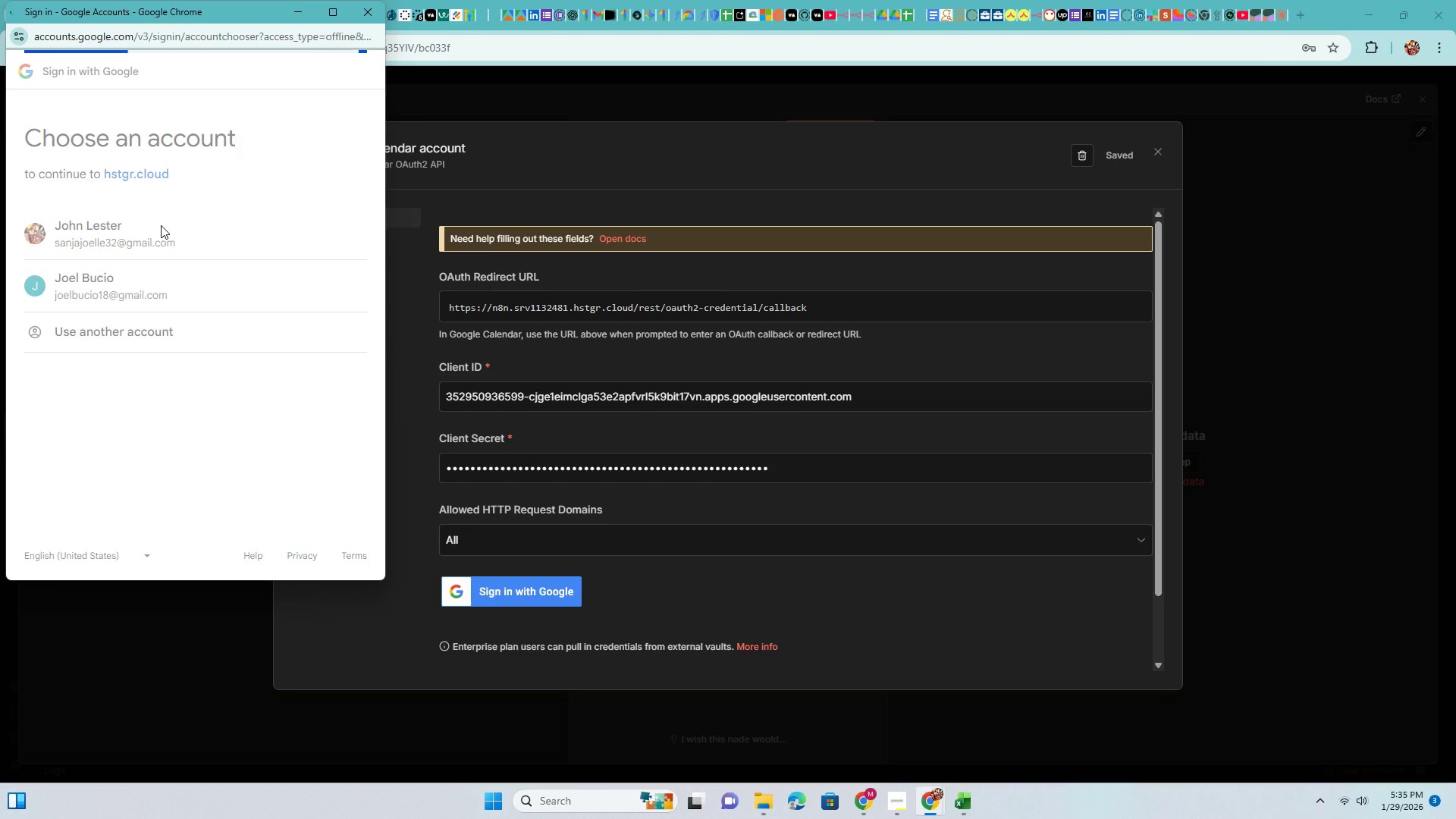 
left_click([39, 267])
 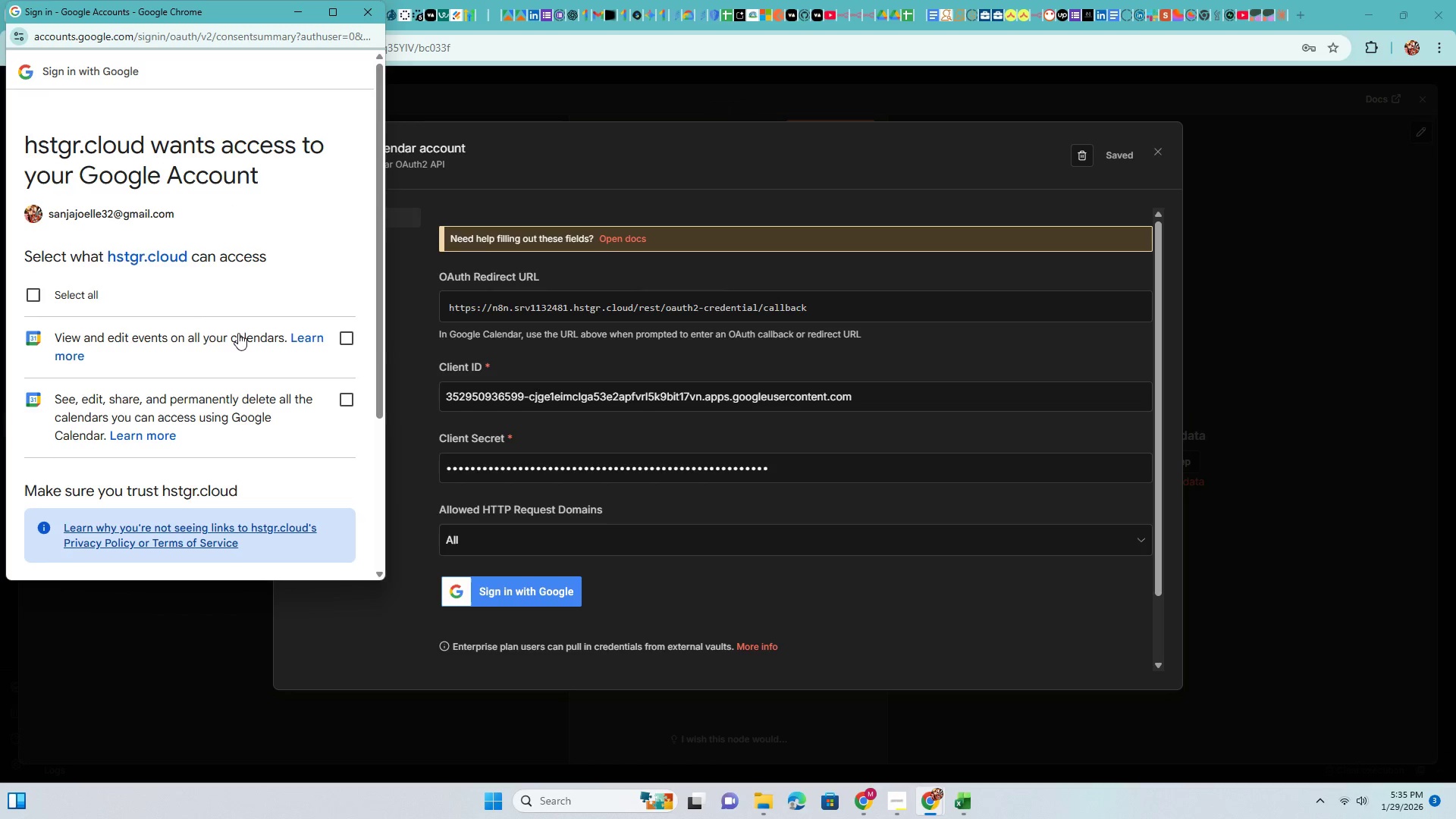 
left_click([33, 292])
 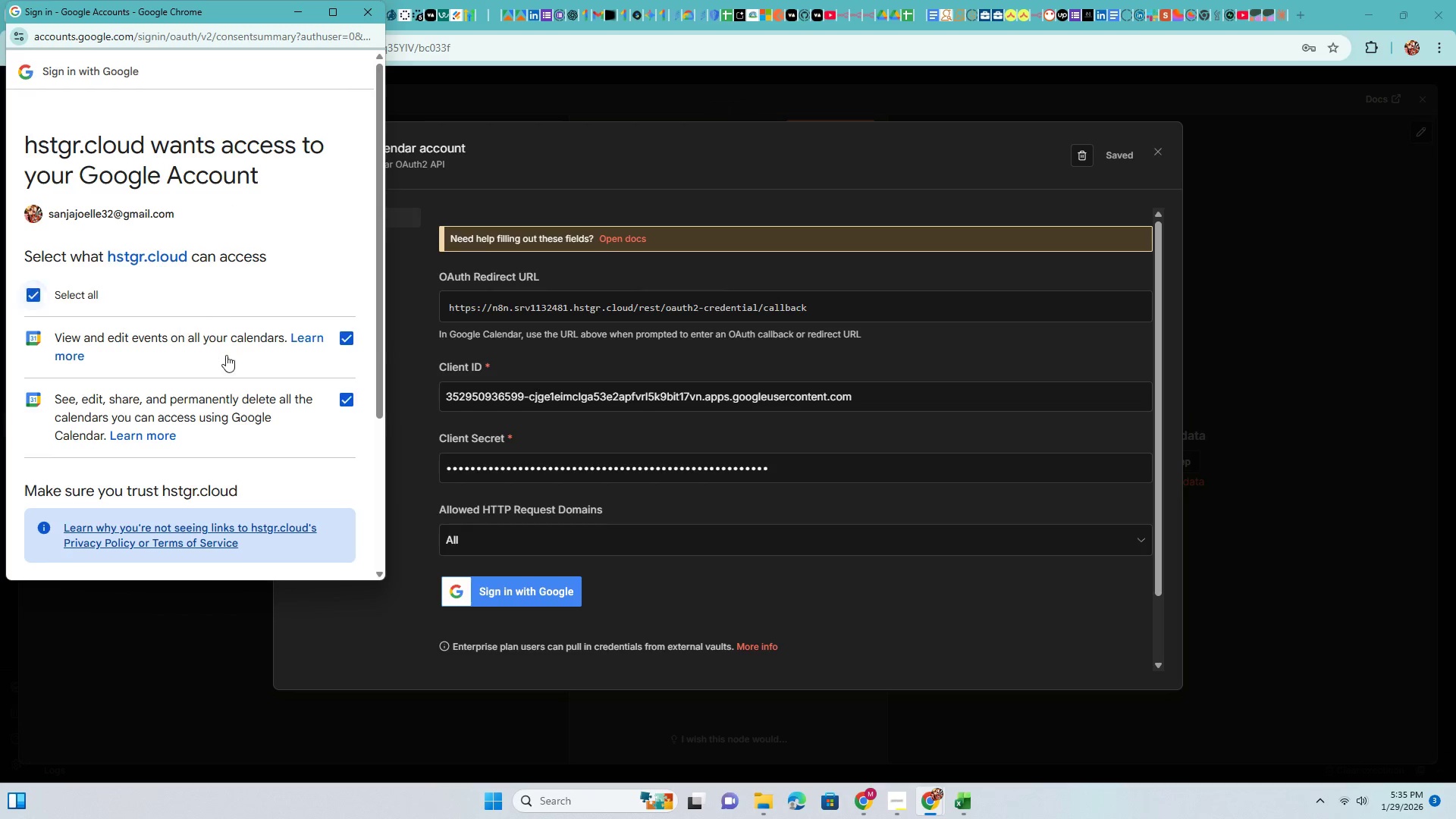 
scroll: coordinate [244, 358], scroll_direction: down, amount: 4.0
 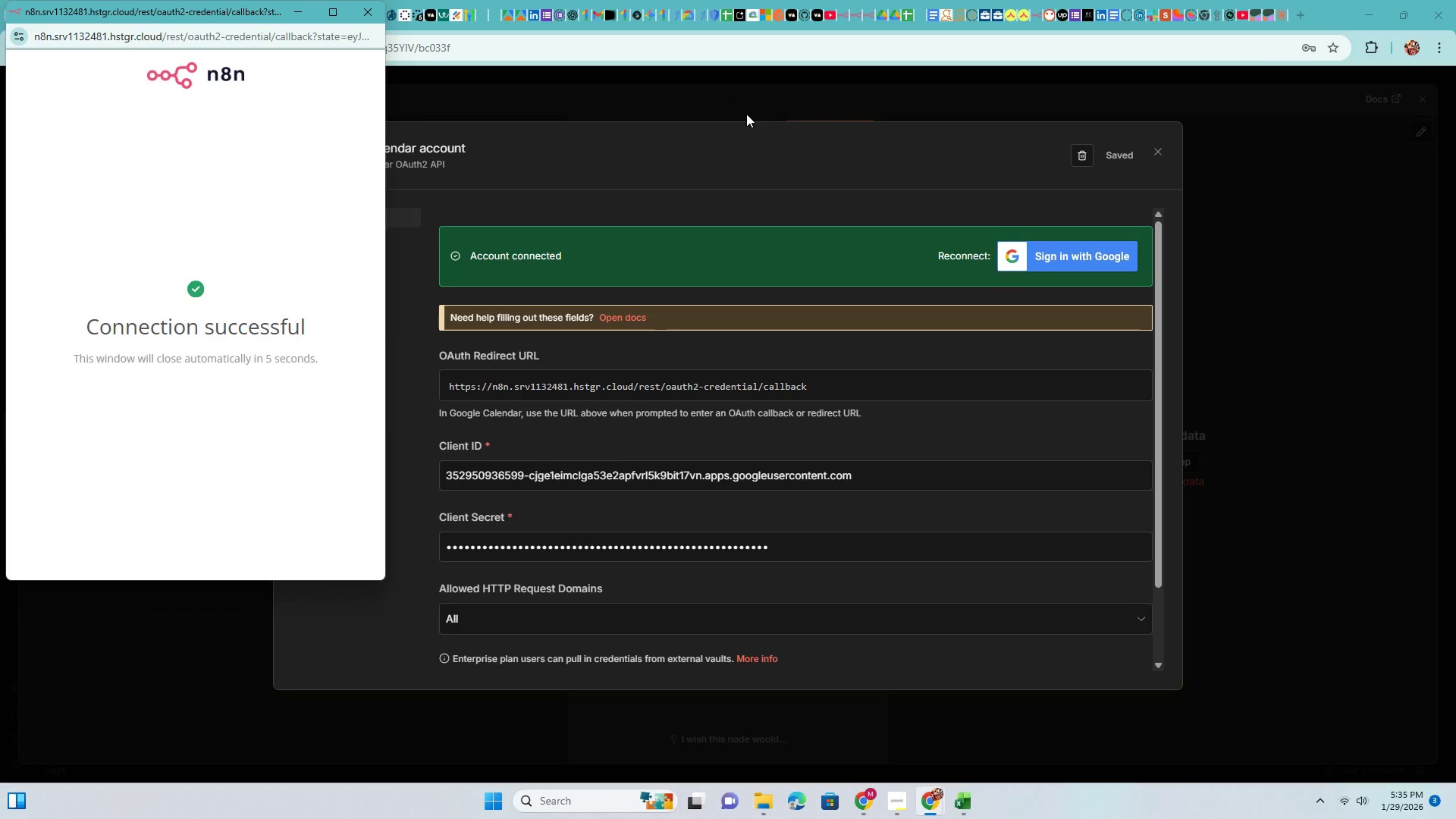 
left_click([756, 96])
 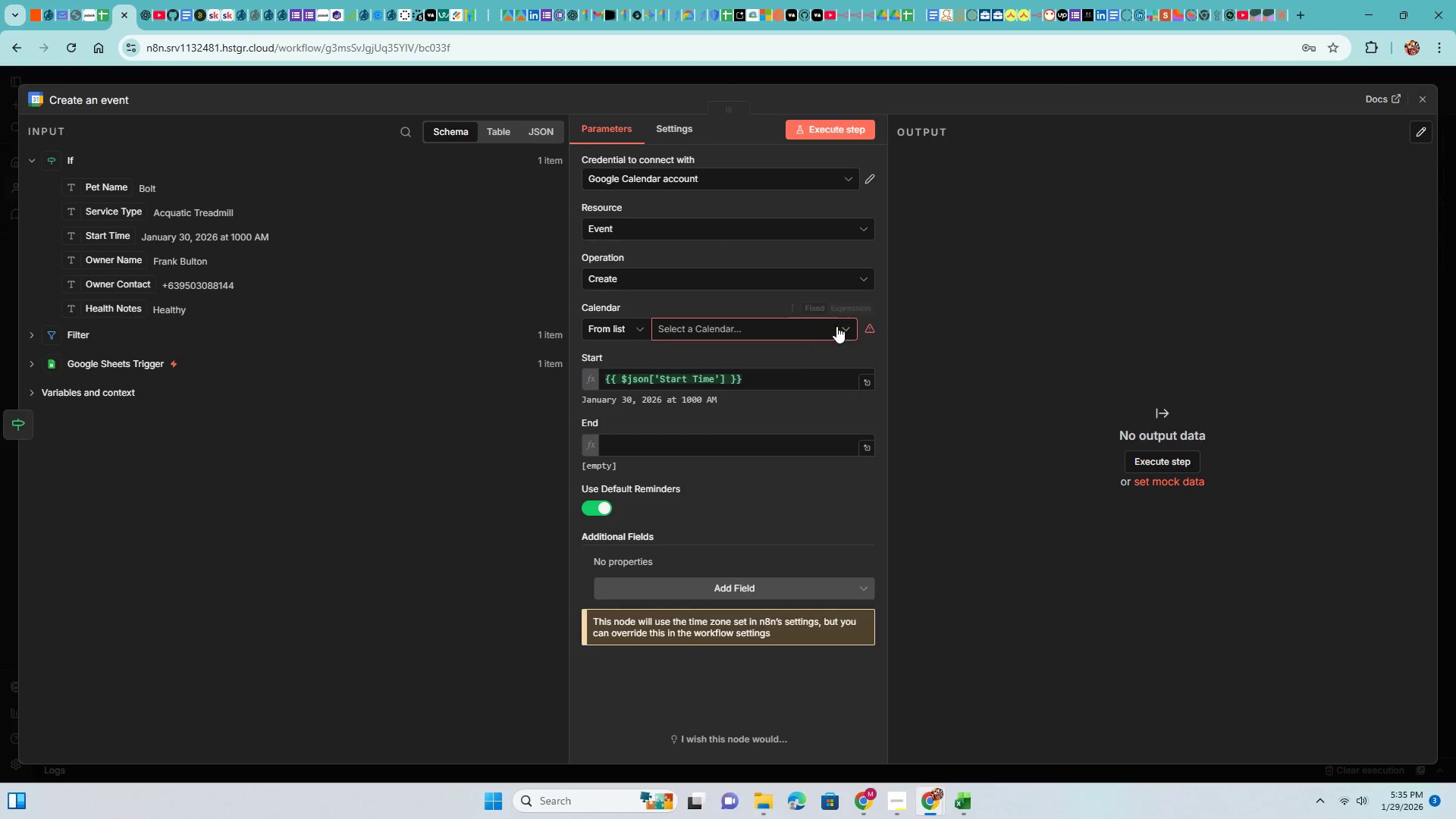 
left_click([851, 322])
 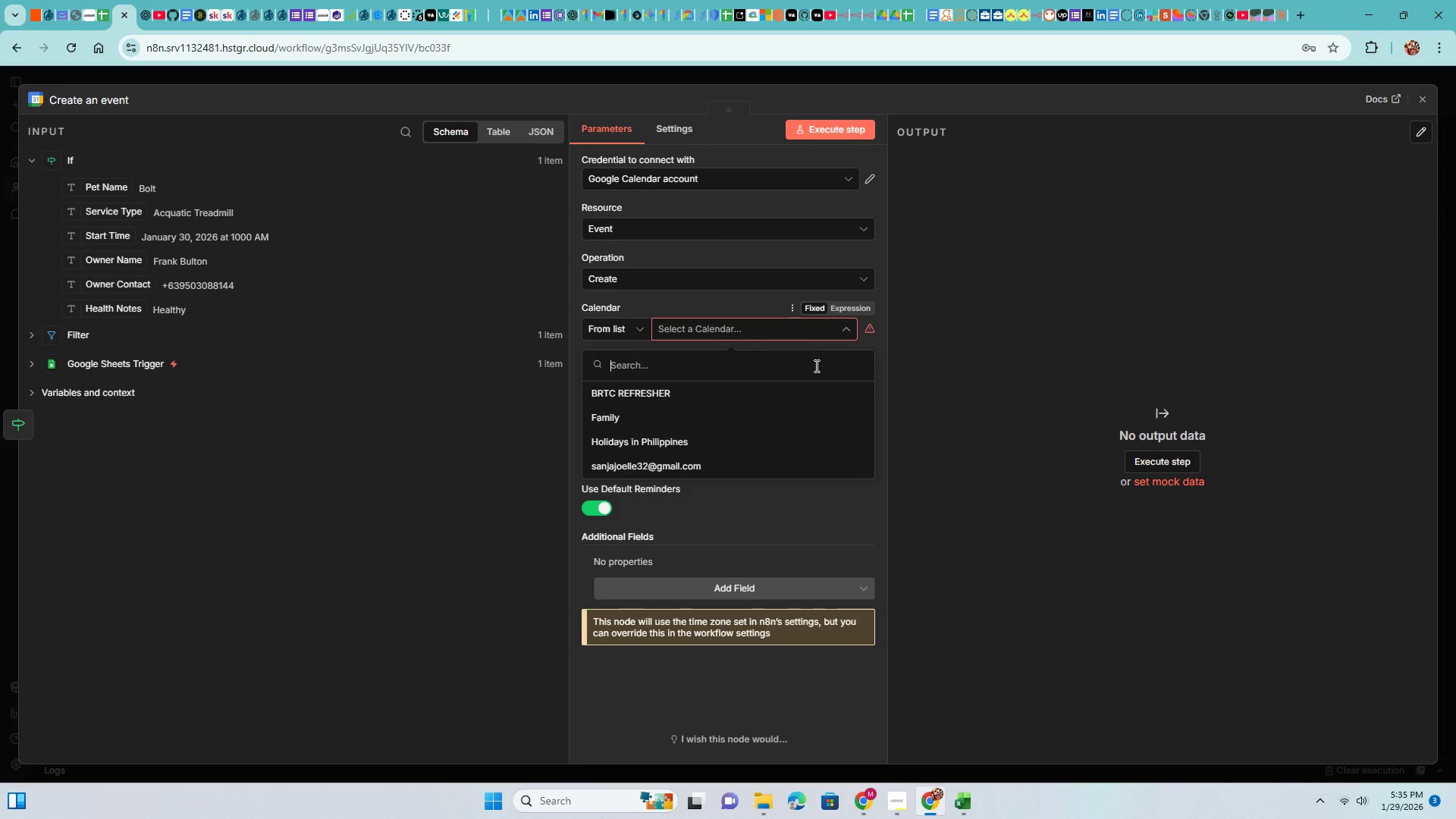 
scroll: coordinate [800, 403], scroll_direction: down, amount: 1.0
 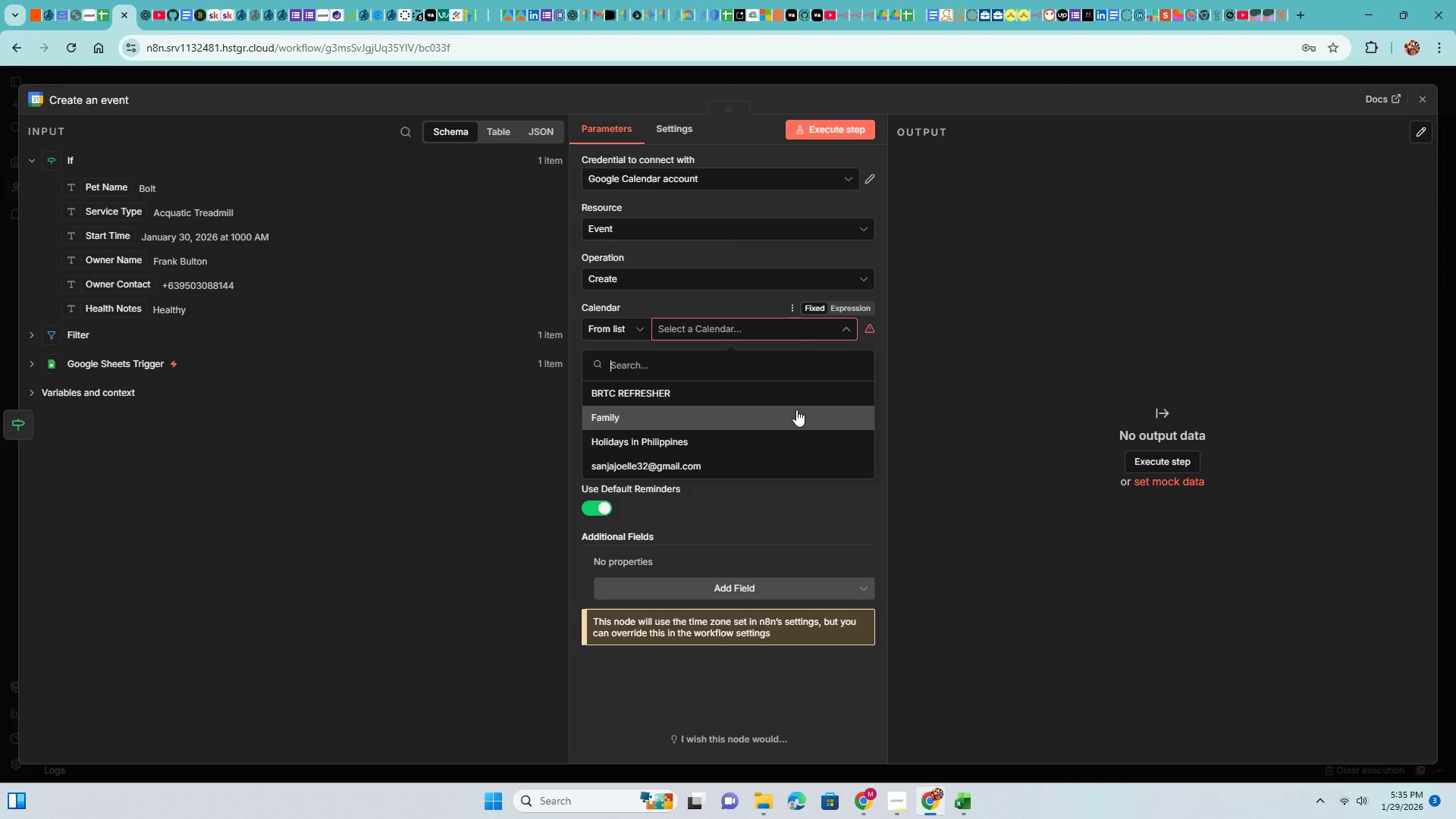 
left_click([723, 466])
 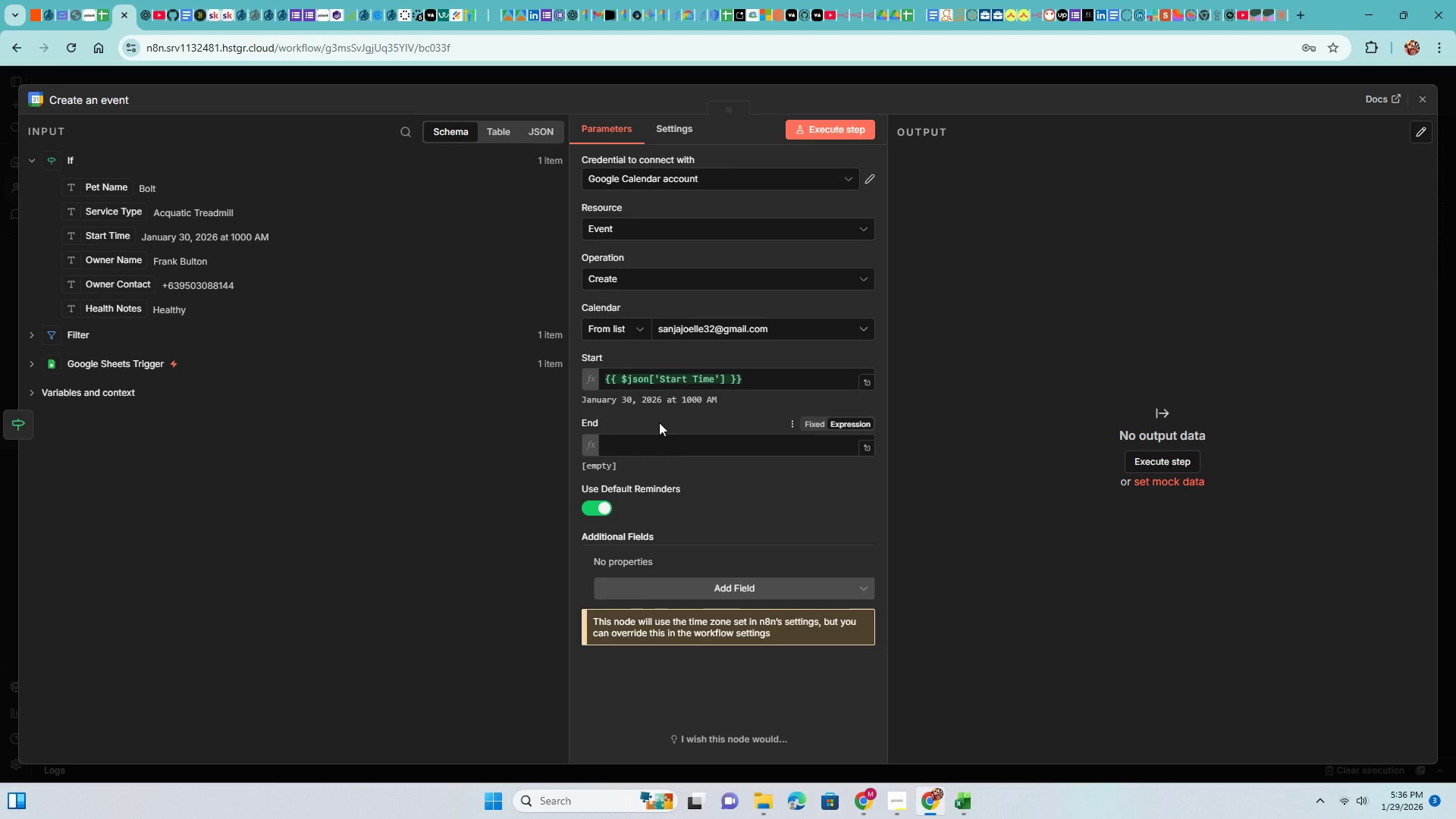 
left_click([626, 353])
 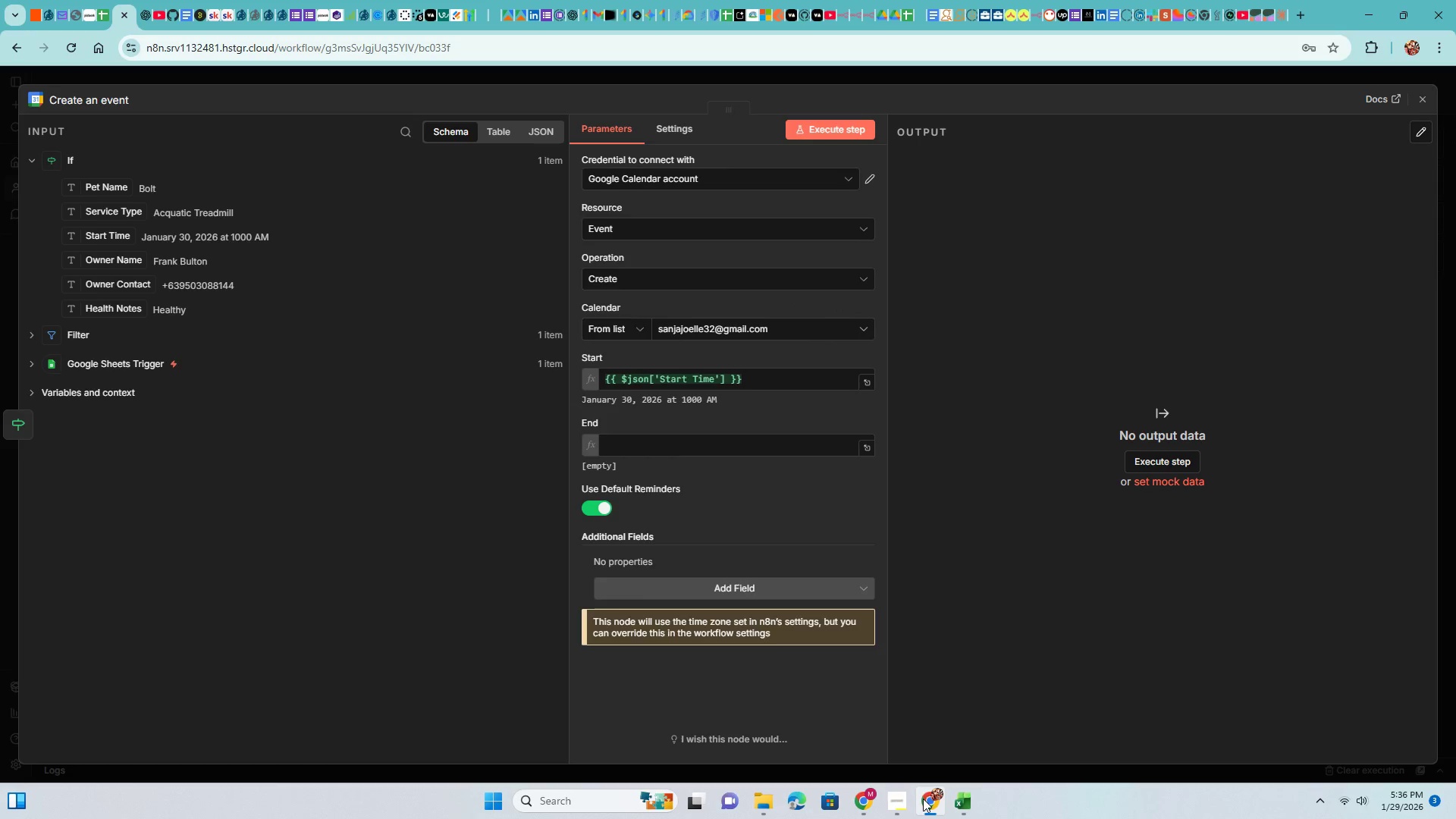 
left_click([893, 807])
 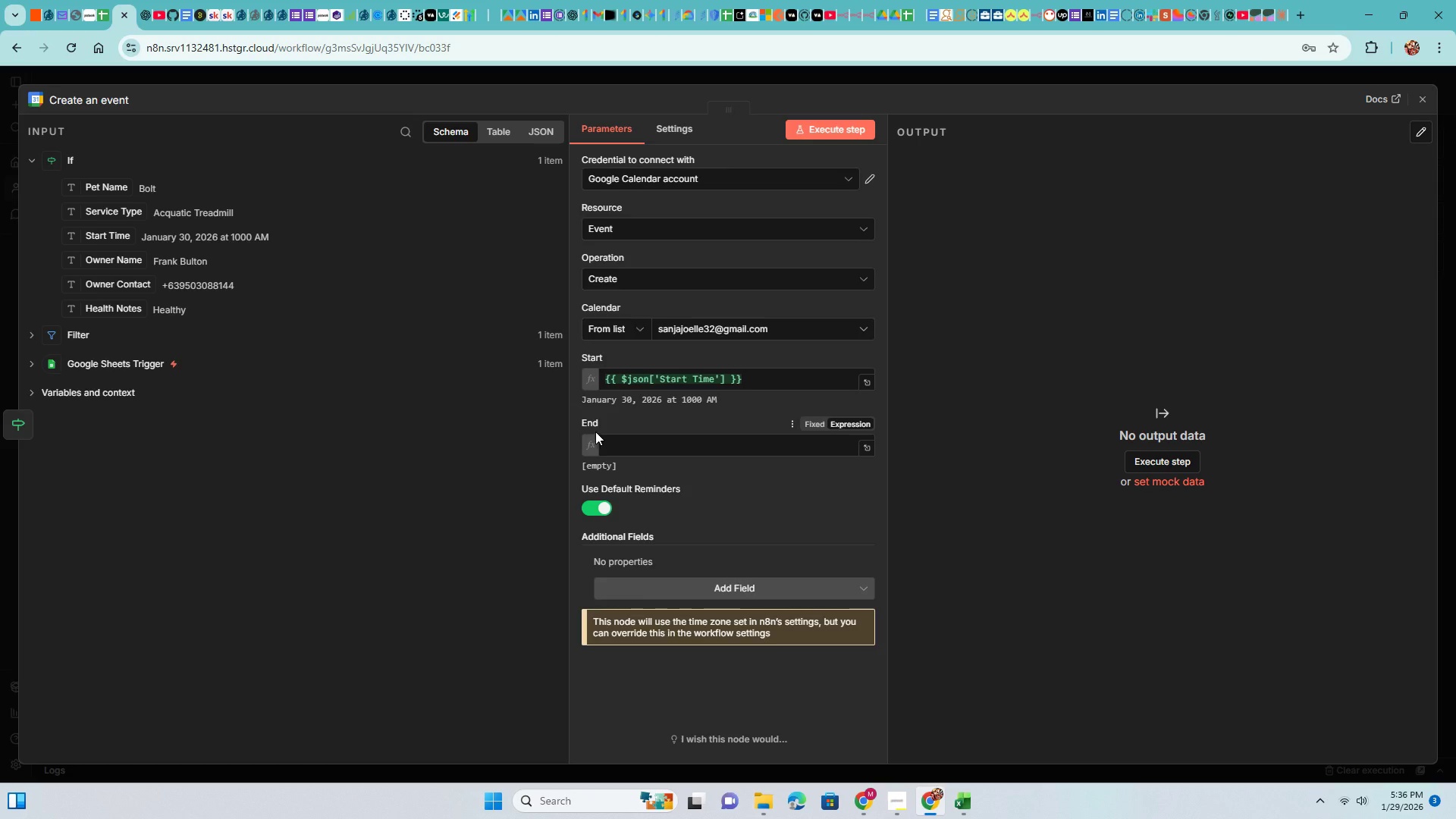 
wait(11.73)
 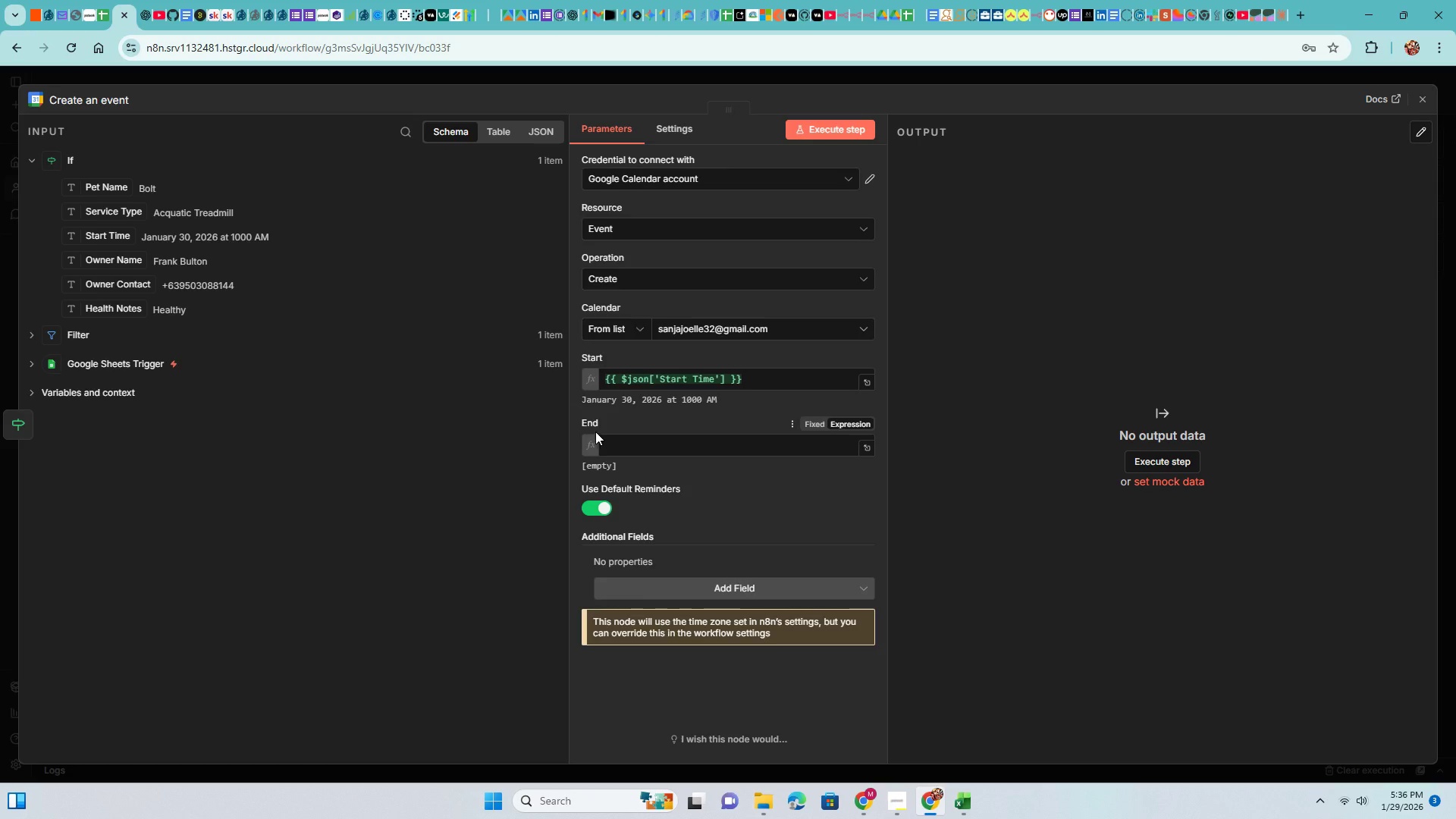 
left_click([756, 588])
 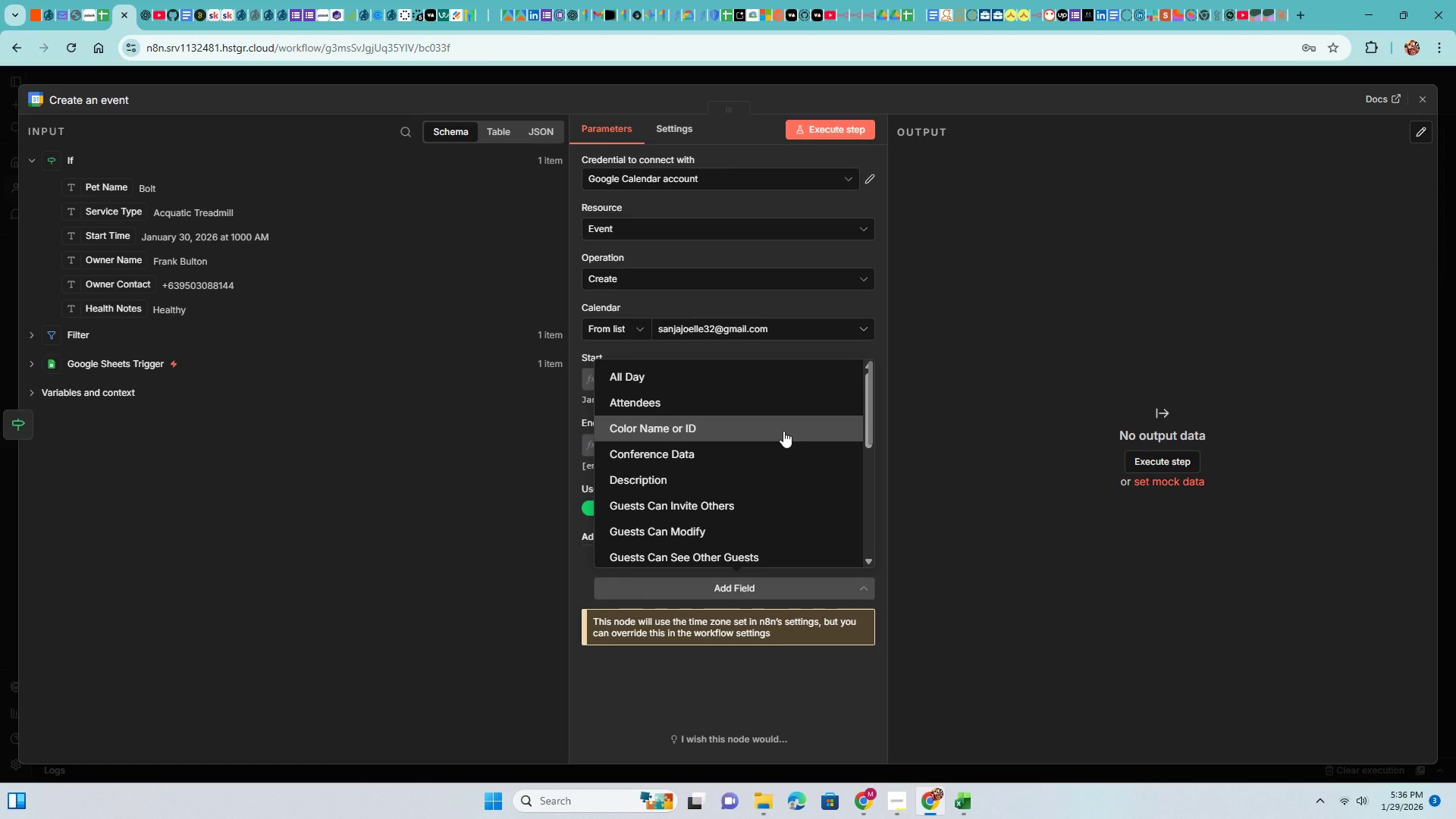 
left_click([744, 479])
 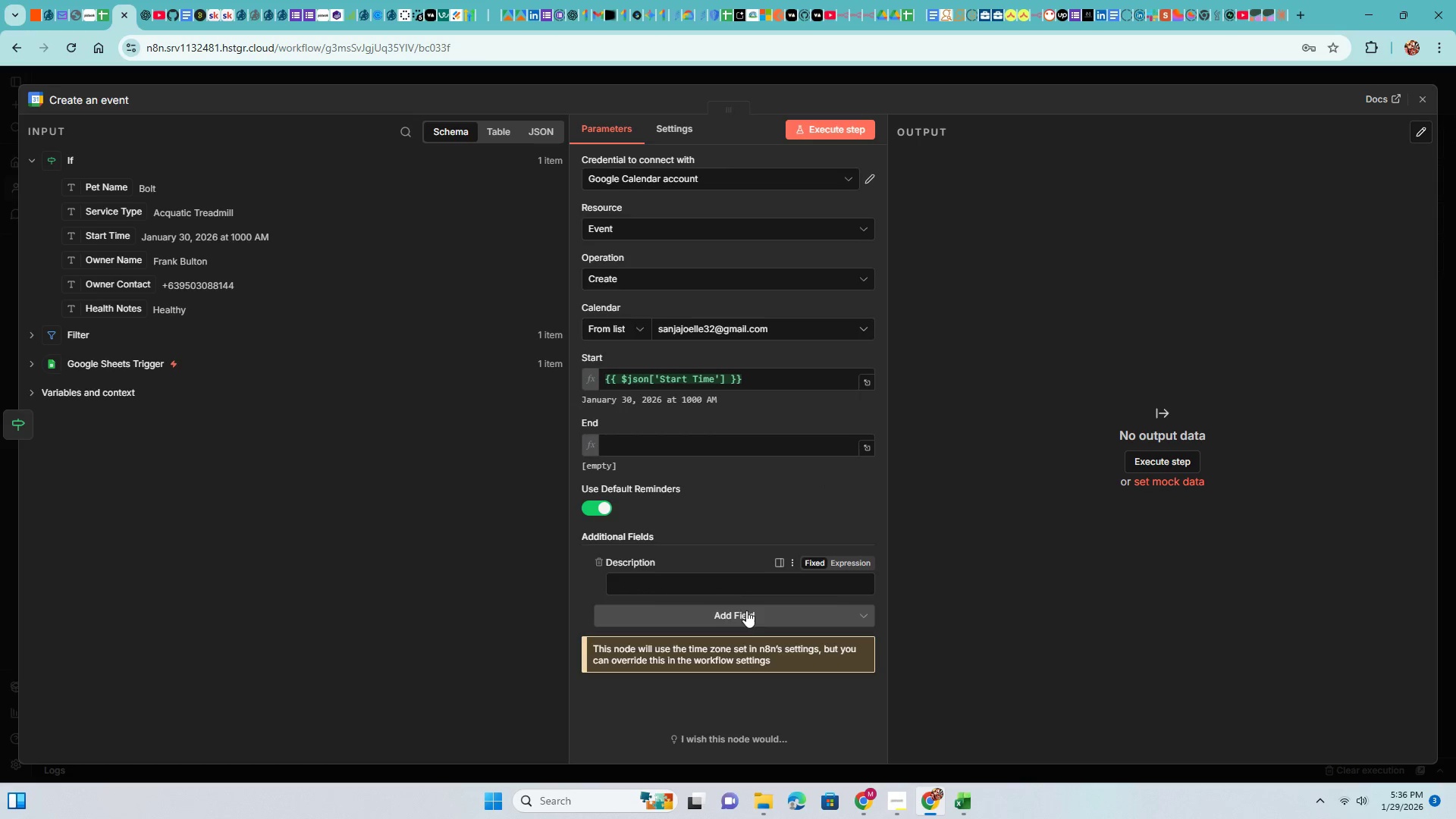 
left_click([737, 622])
 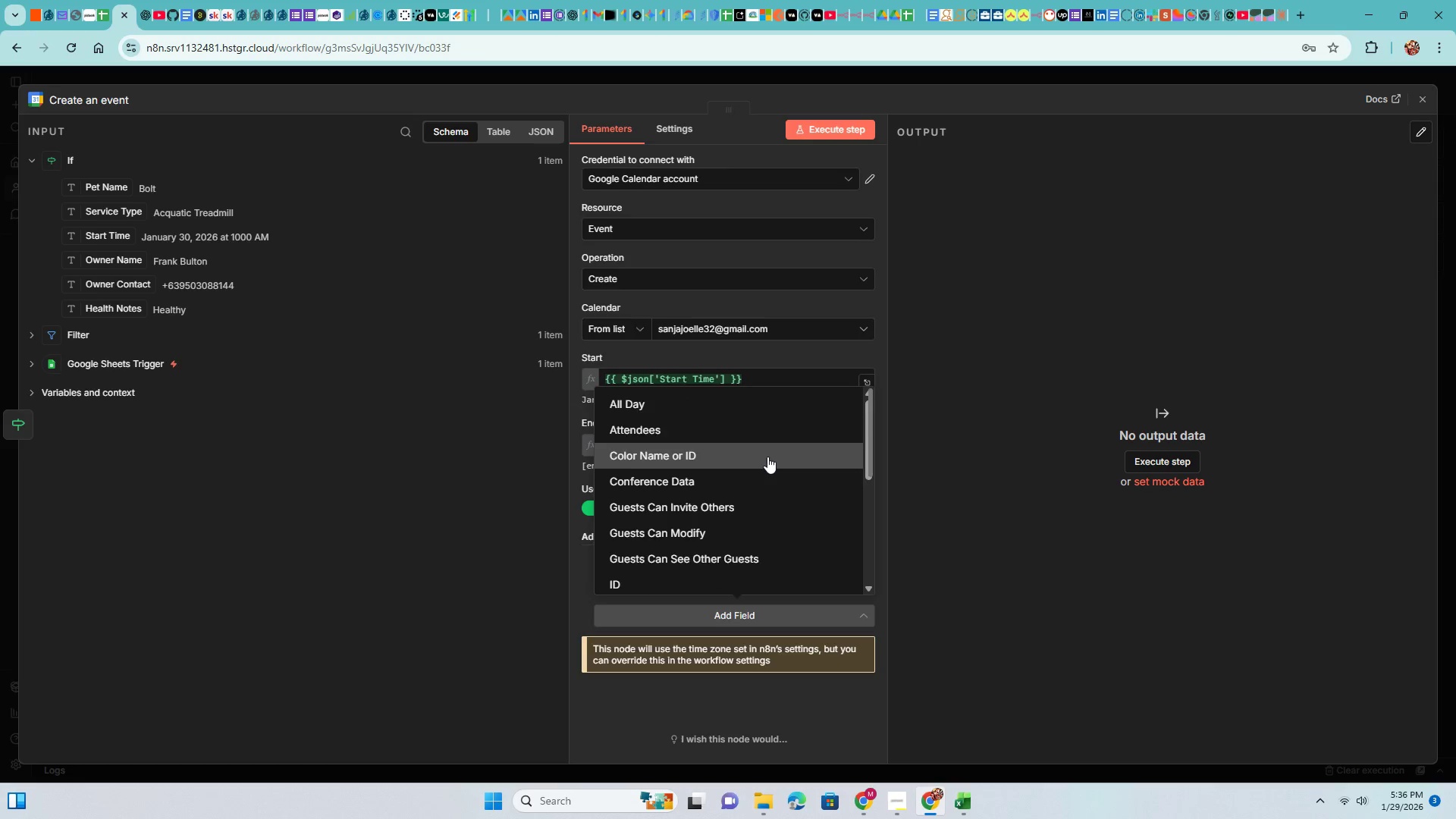 
scroll: coordinate [769, 460], scroll_direction: down, amount: 5.0
 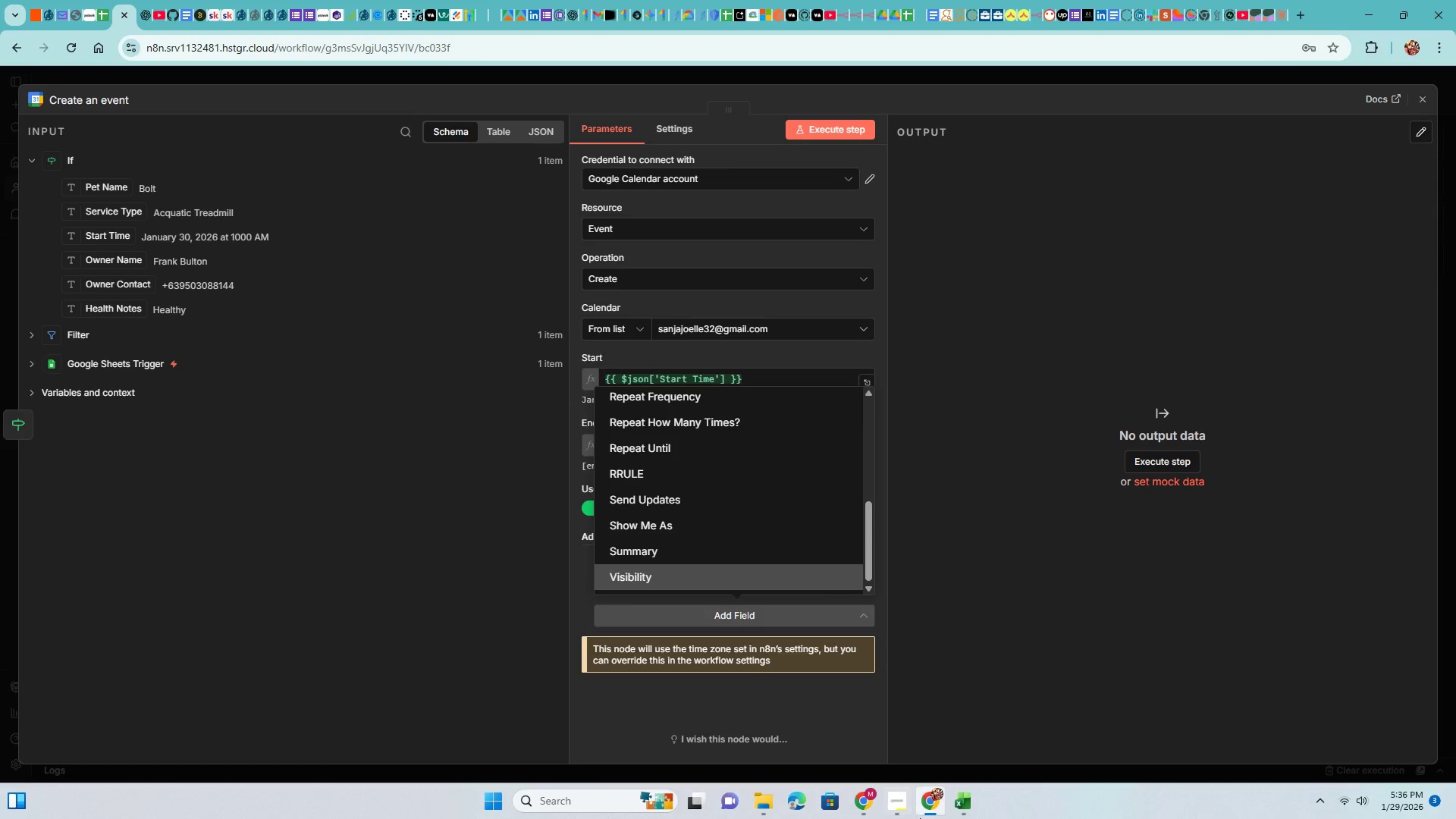 
left_click([902, 801])